 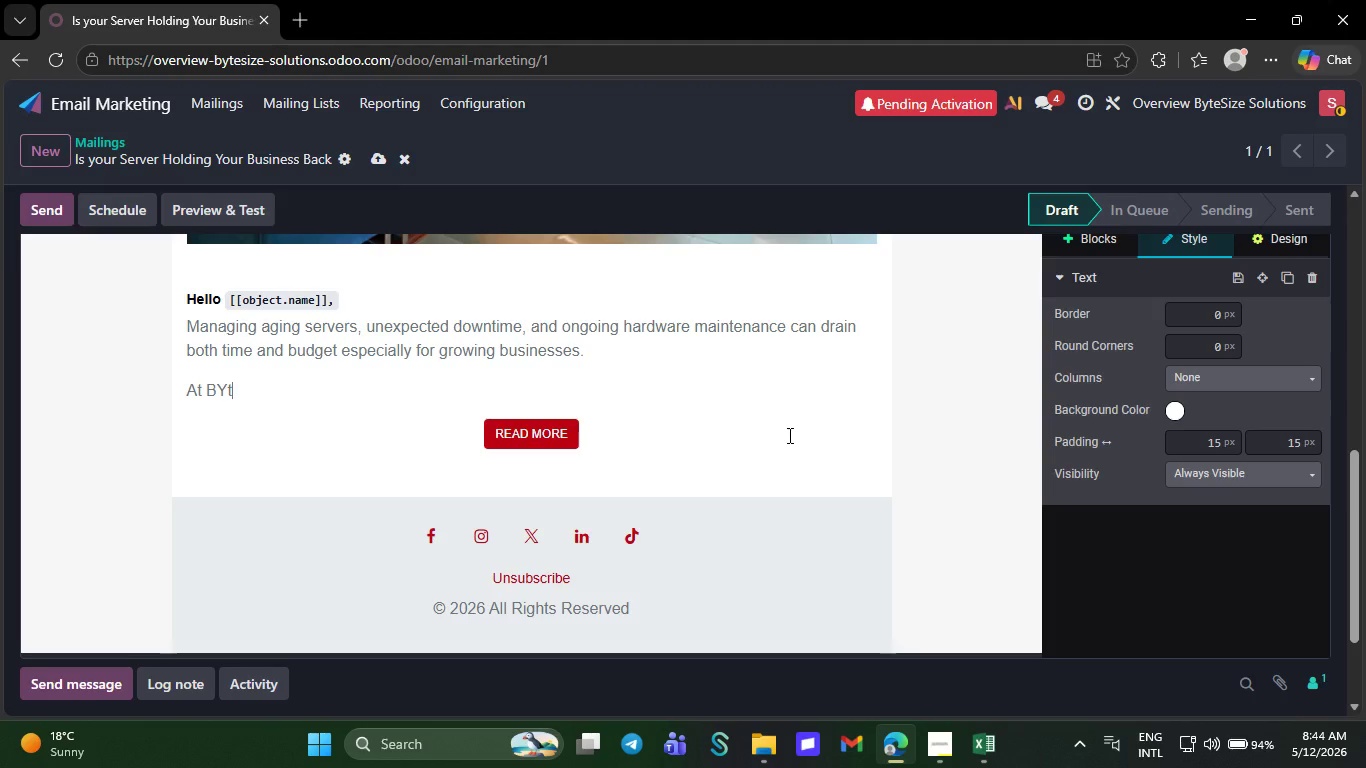 
key(Backspace)
 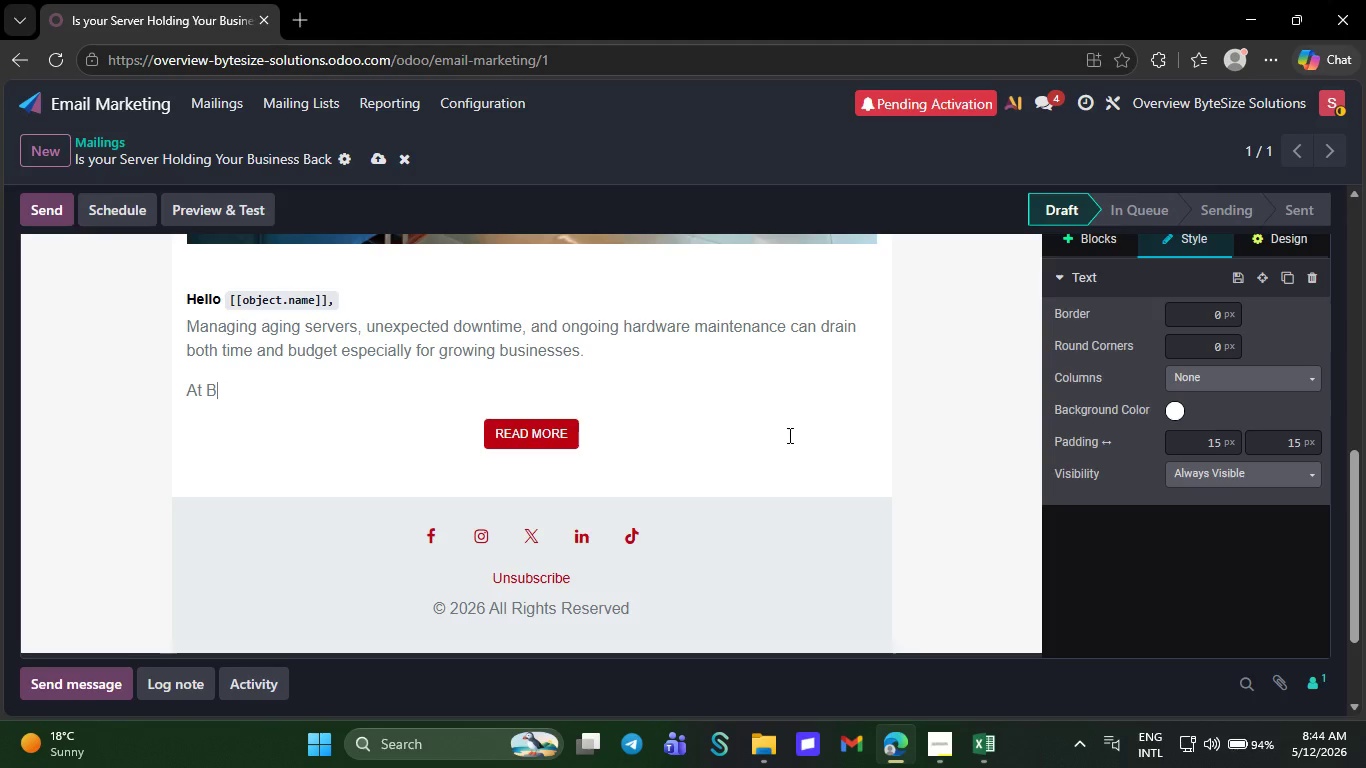 
key(Backspace)
 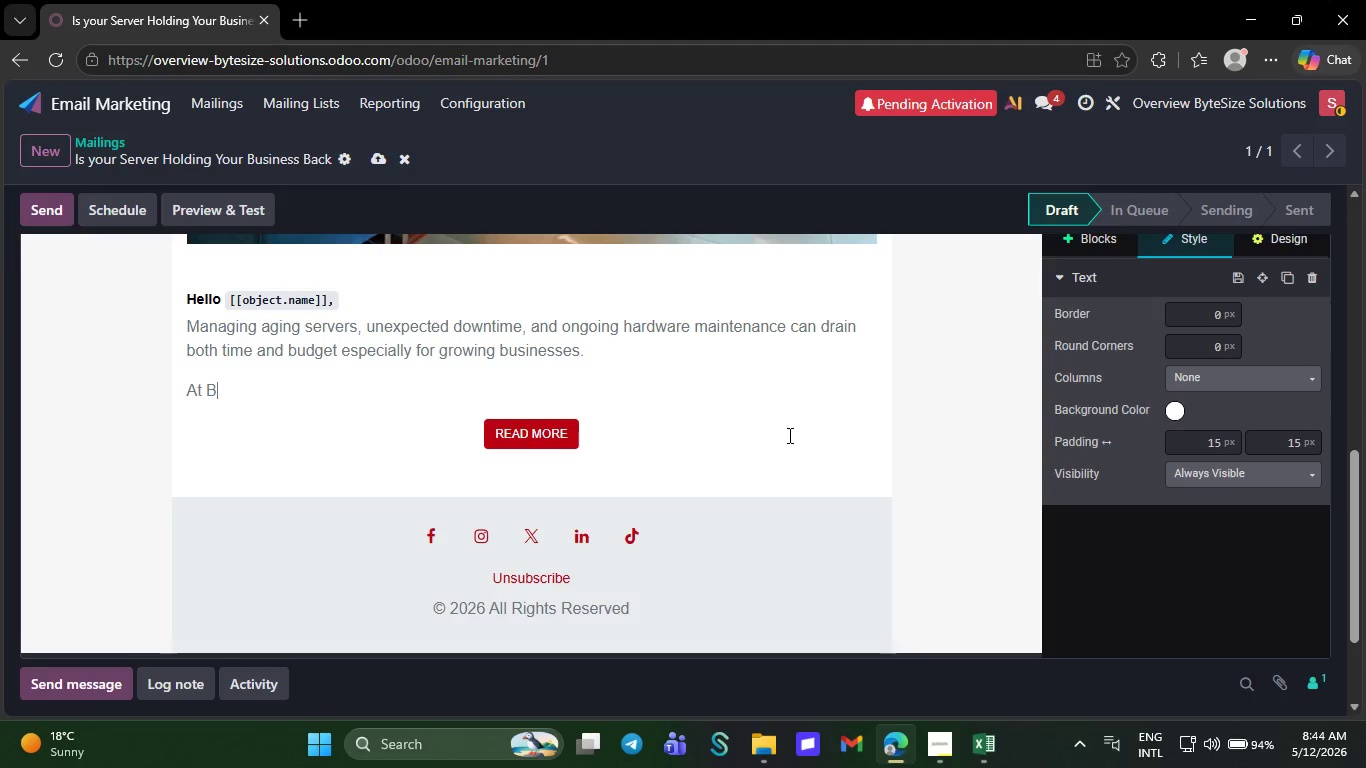 
key(T)
 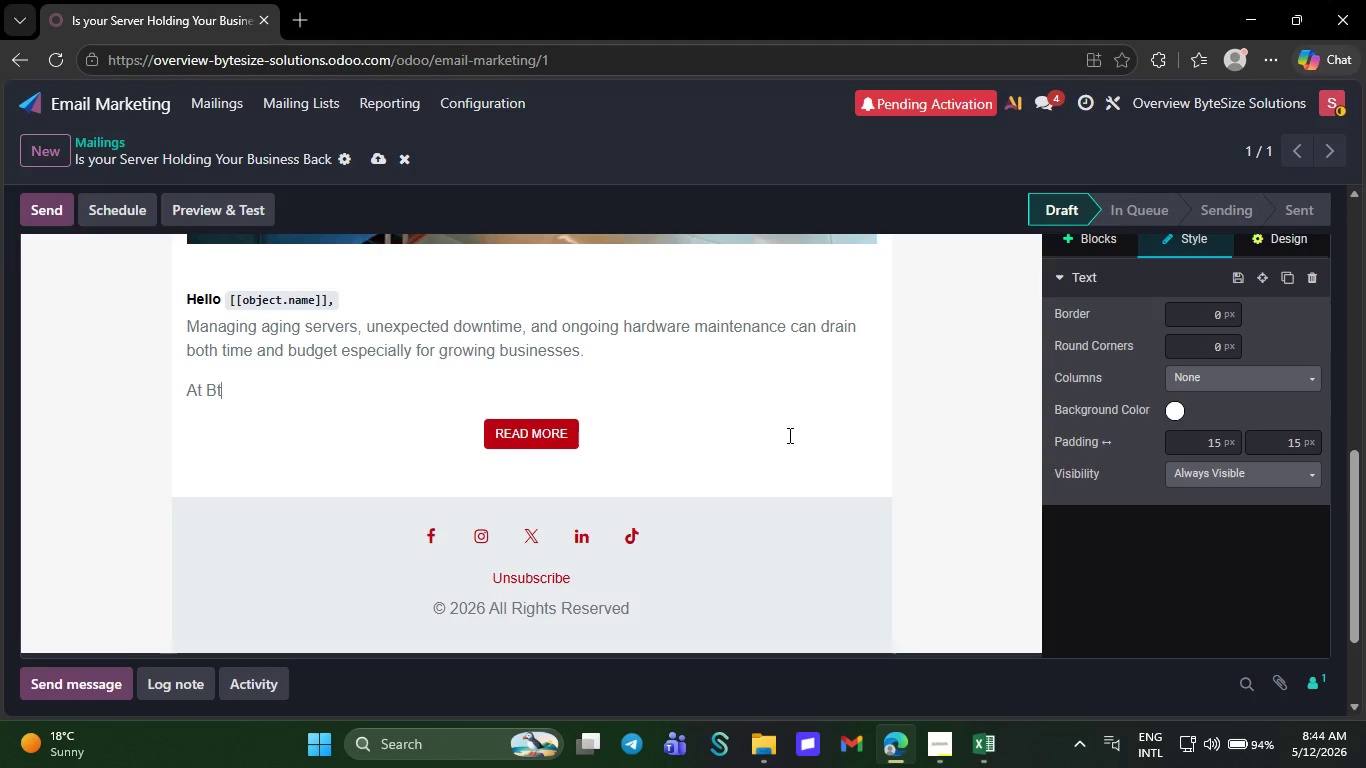 
key(Backspace)
 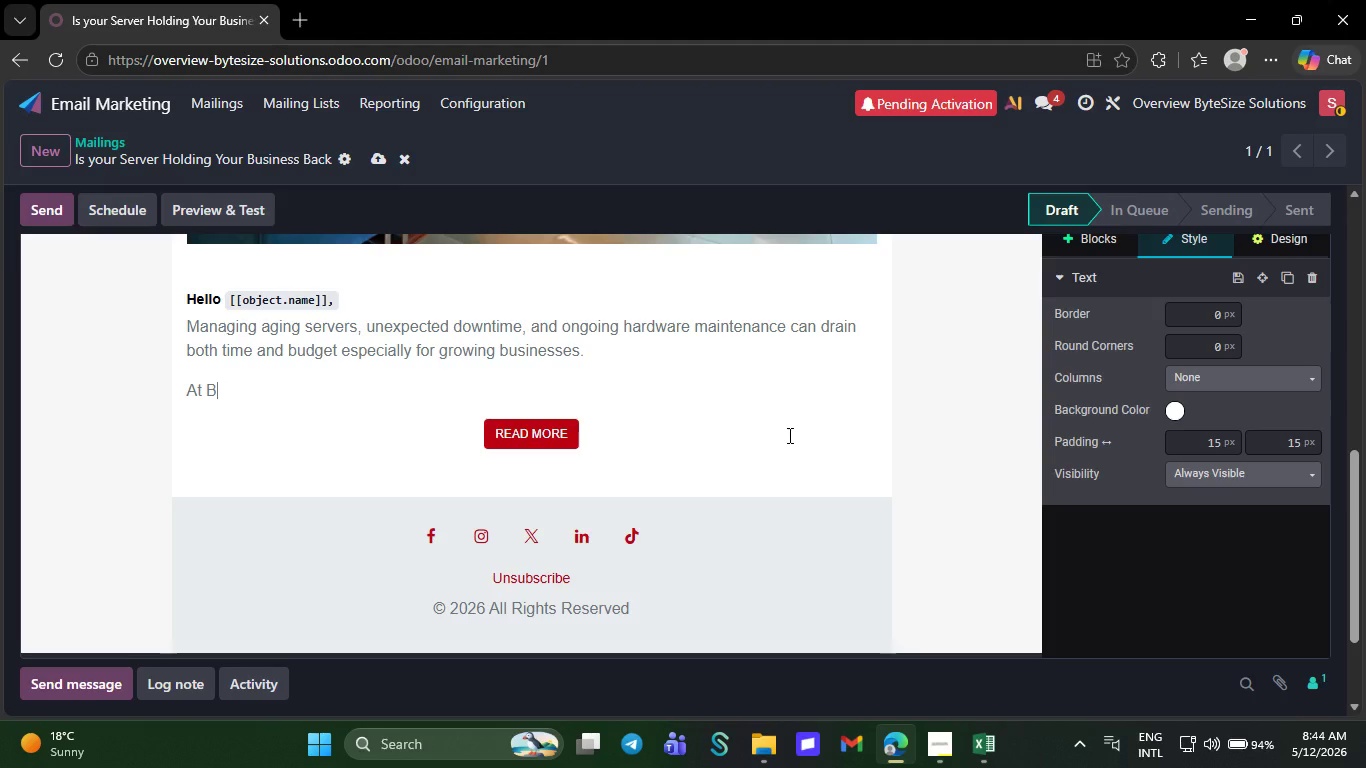 
key(Y)
 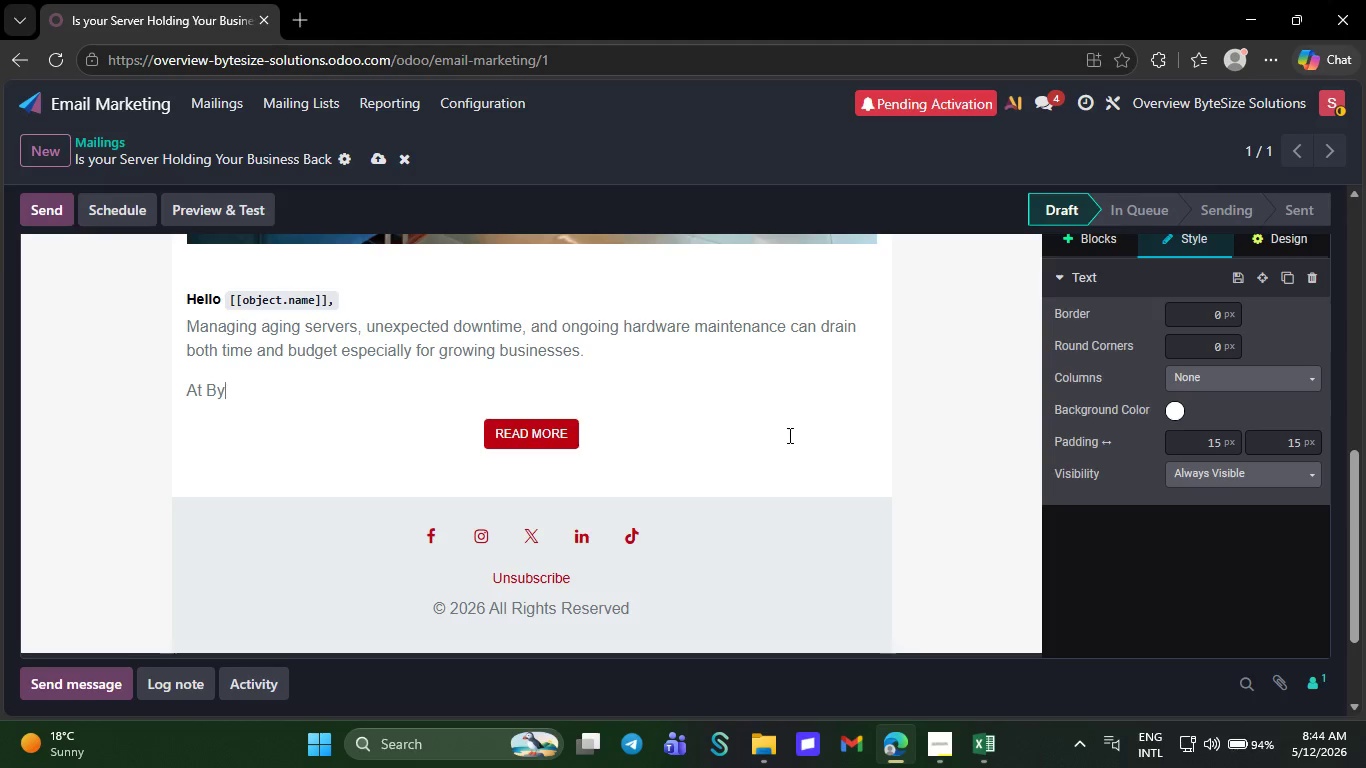 
type(teSize )
 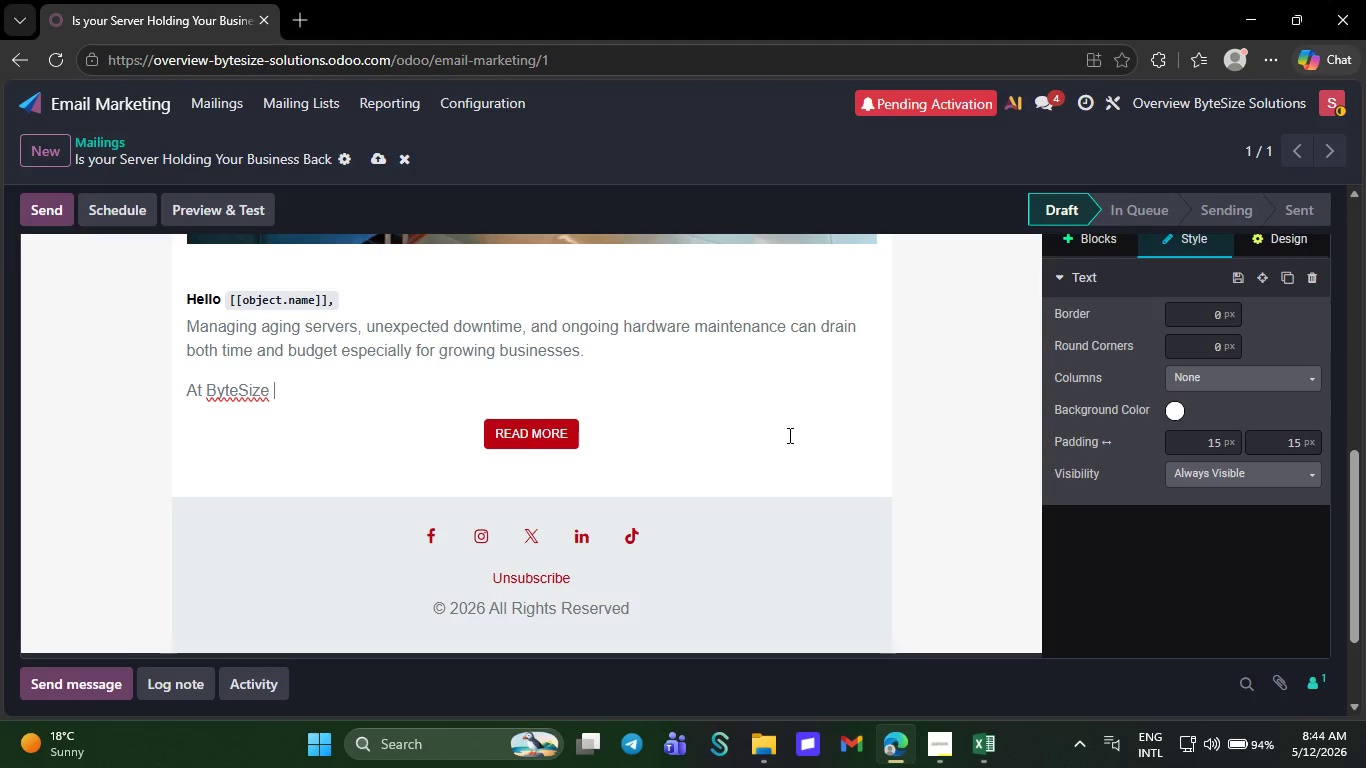 
wait(5.86)
 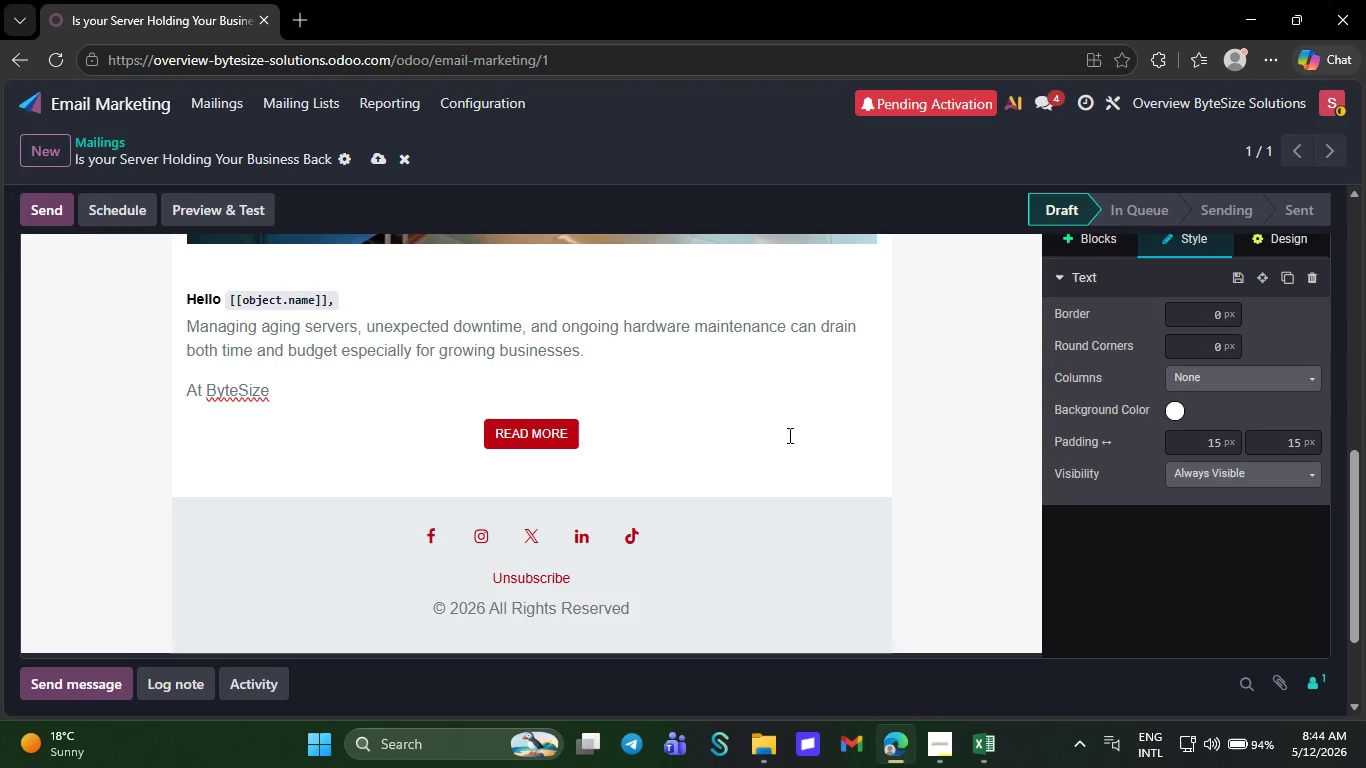 
type(Solutions )
key(Backspace)
type(, we)
 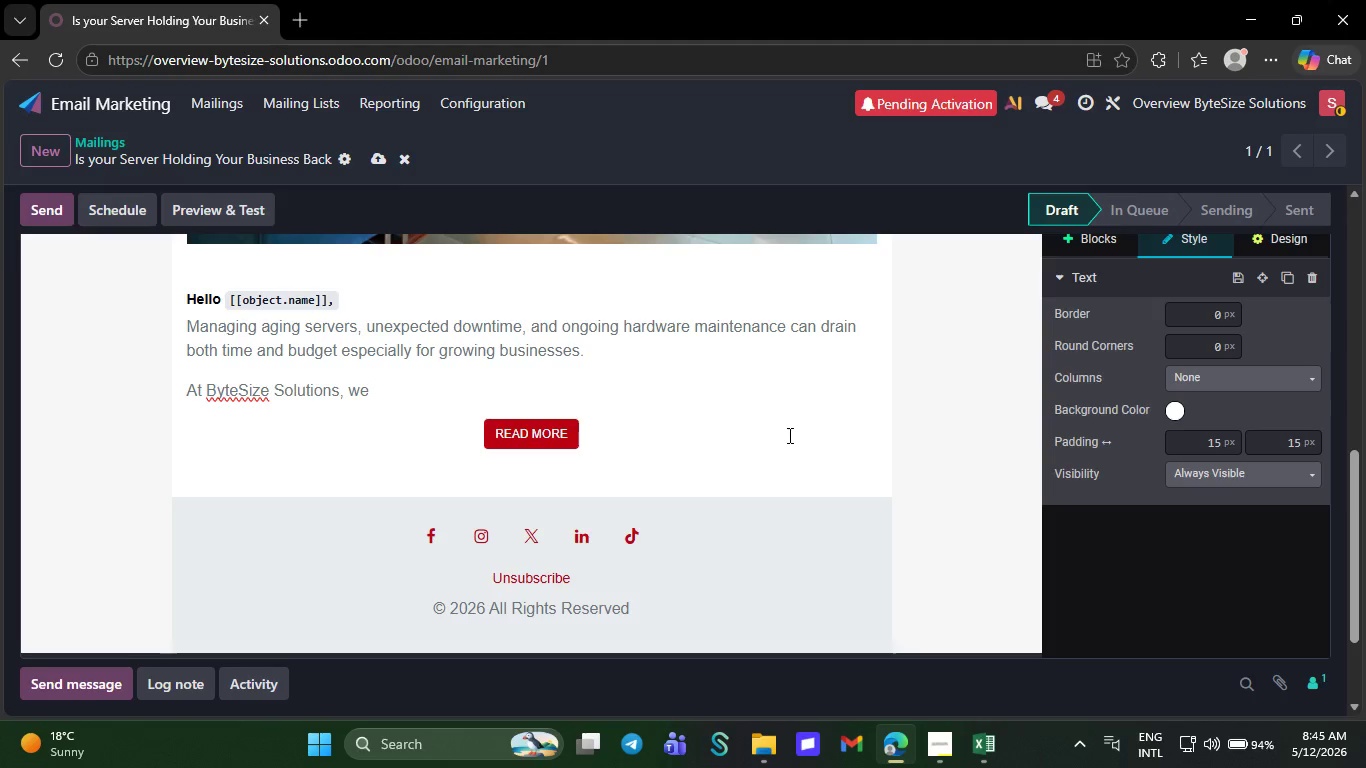 
wait(5.39)
 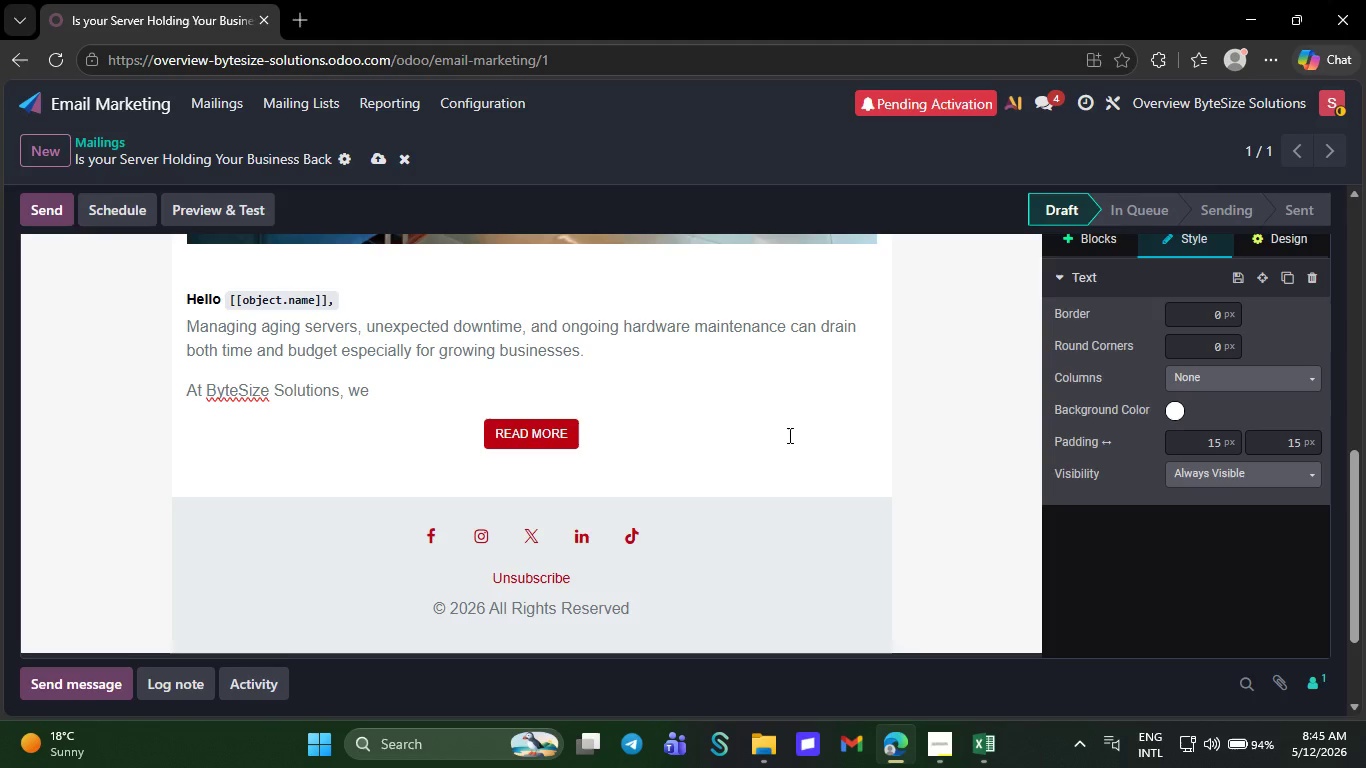 
type( created our )
 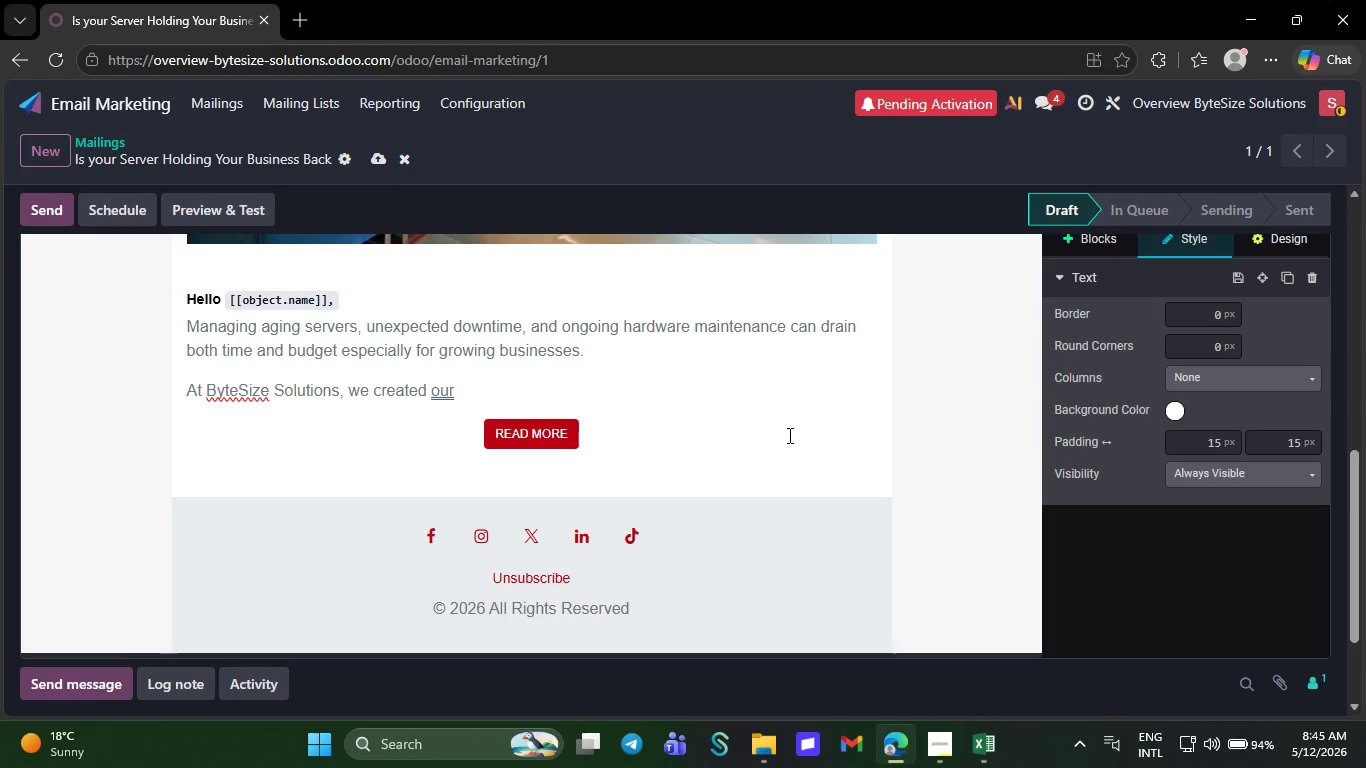 
wait(5.06)
 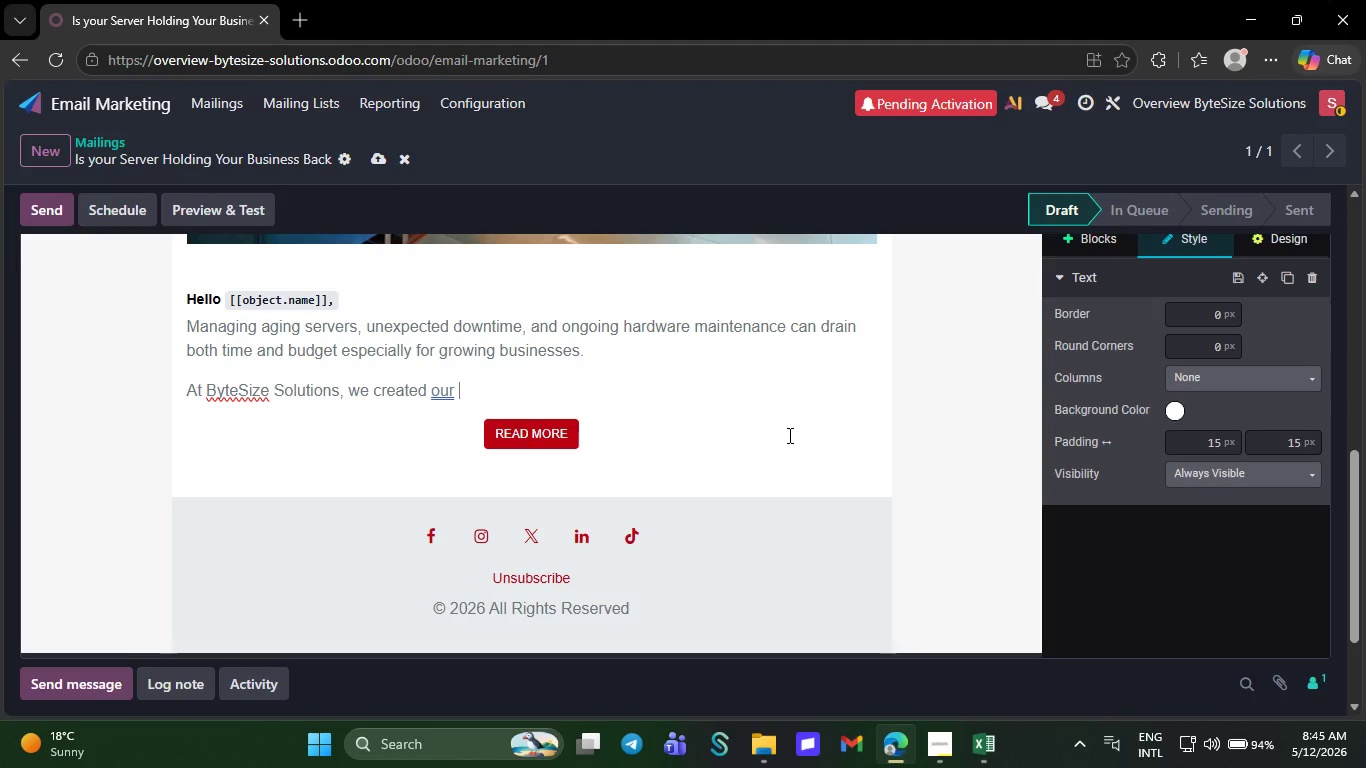 
type(new Cloud Re)
 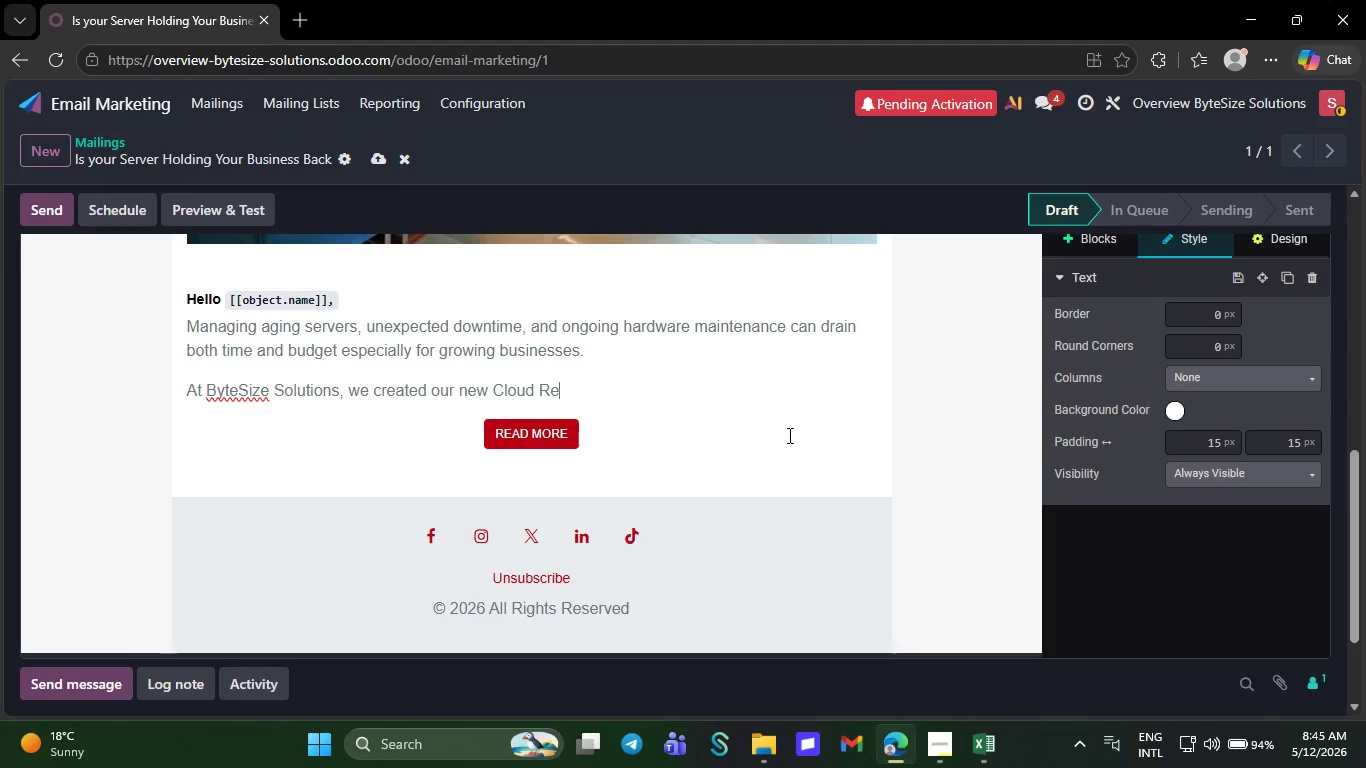 
type(adiness Audit to help bu)
 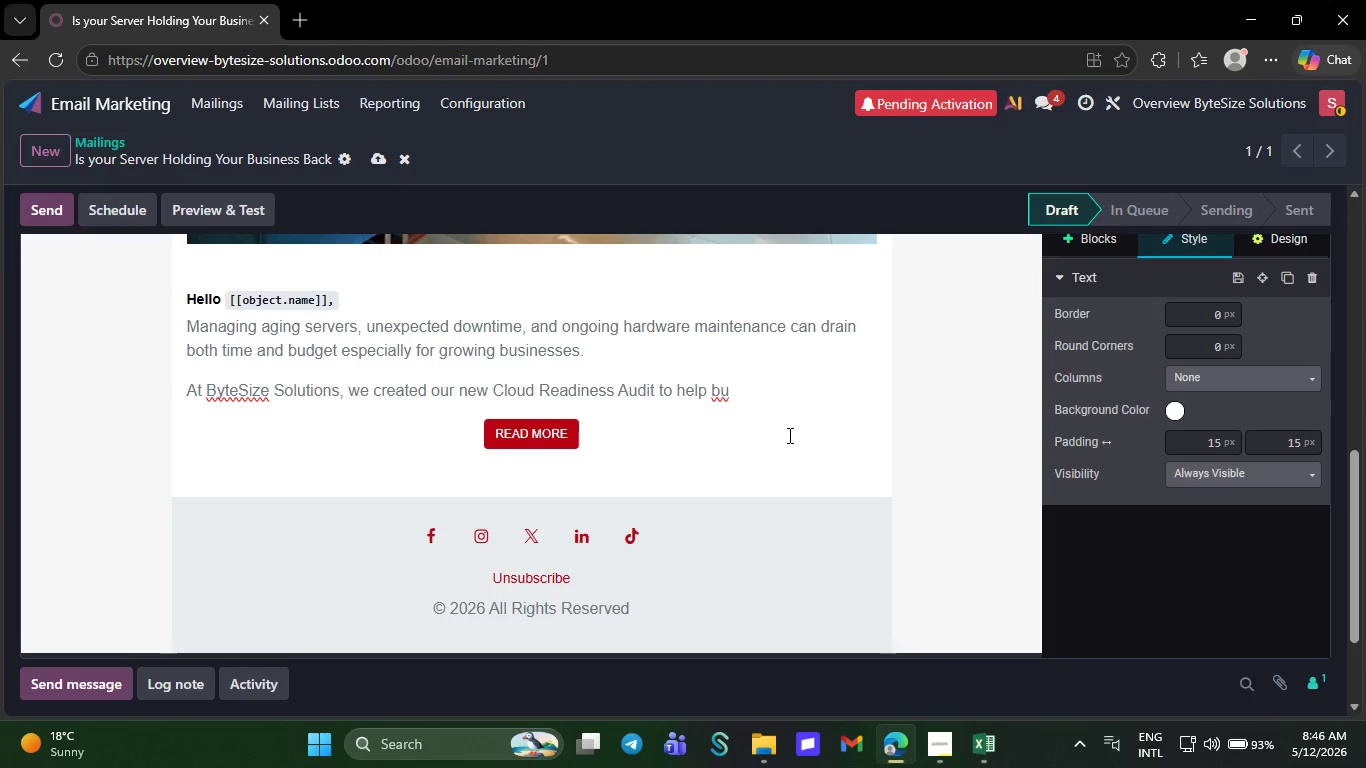 
type(sinesses like )
 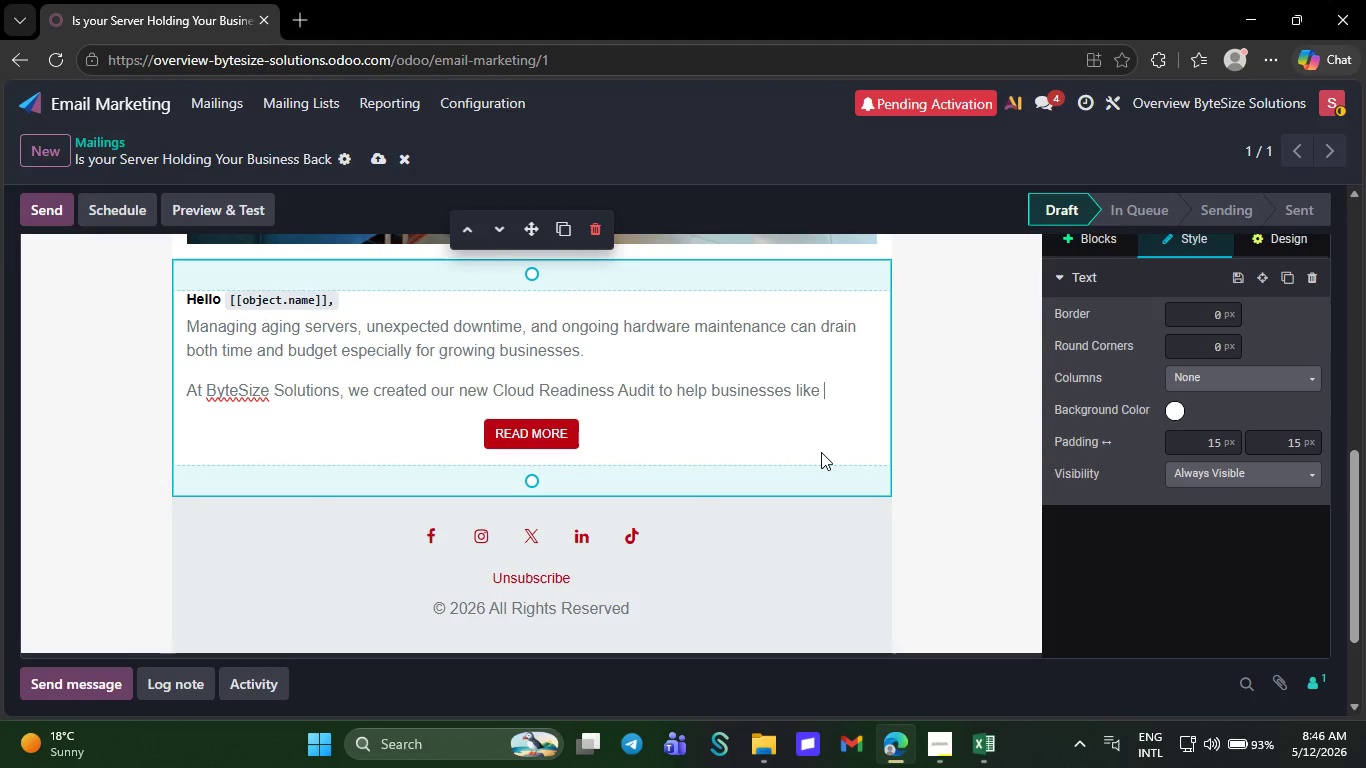 
wait(17.66)
 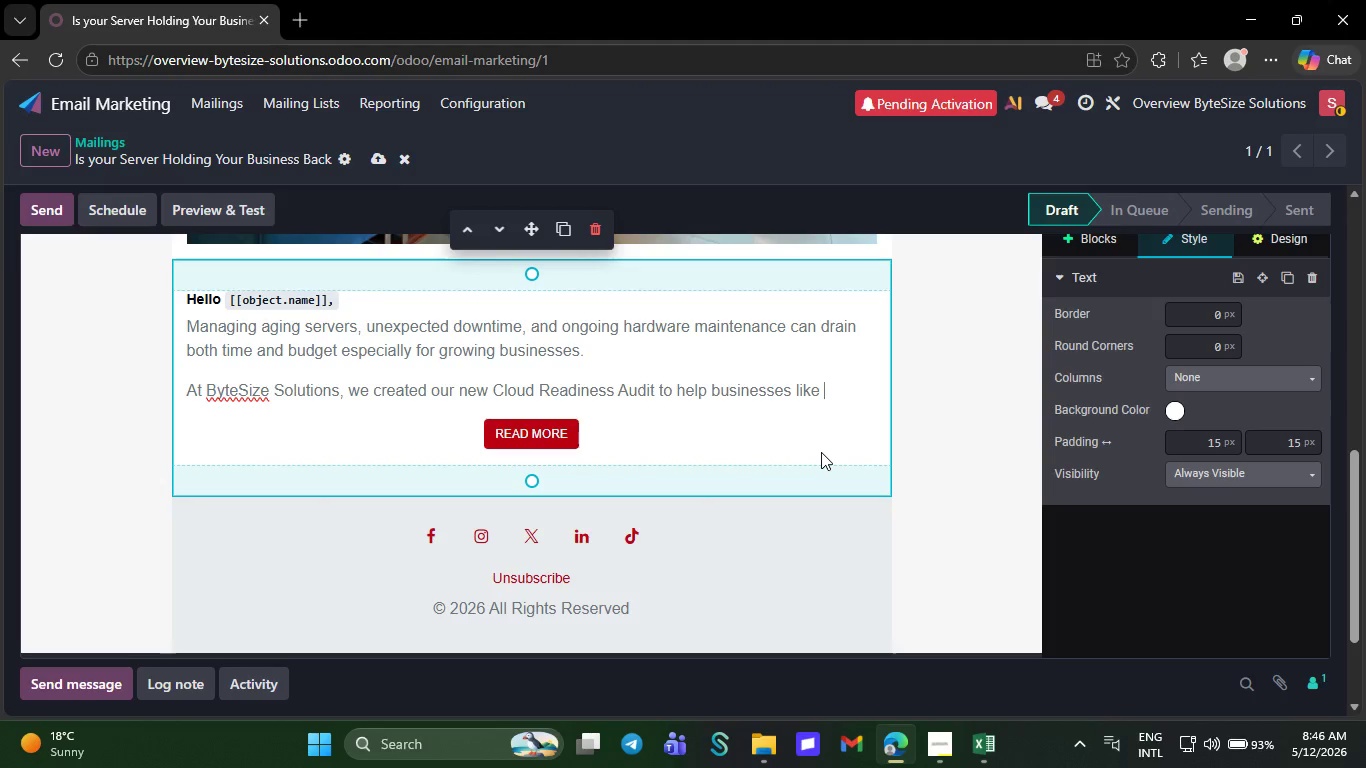 
key(Backquote)
 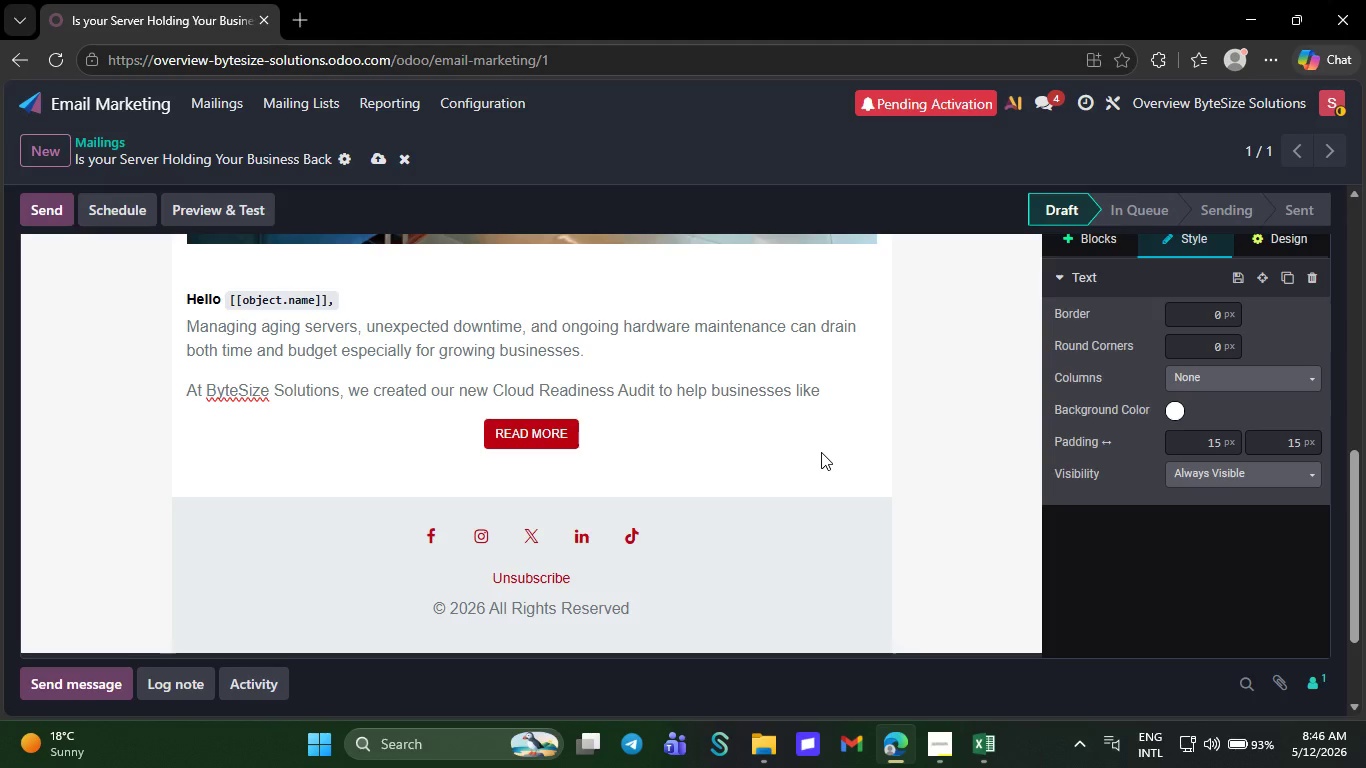 
key(BracketLeft)
 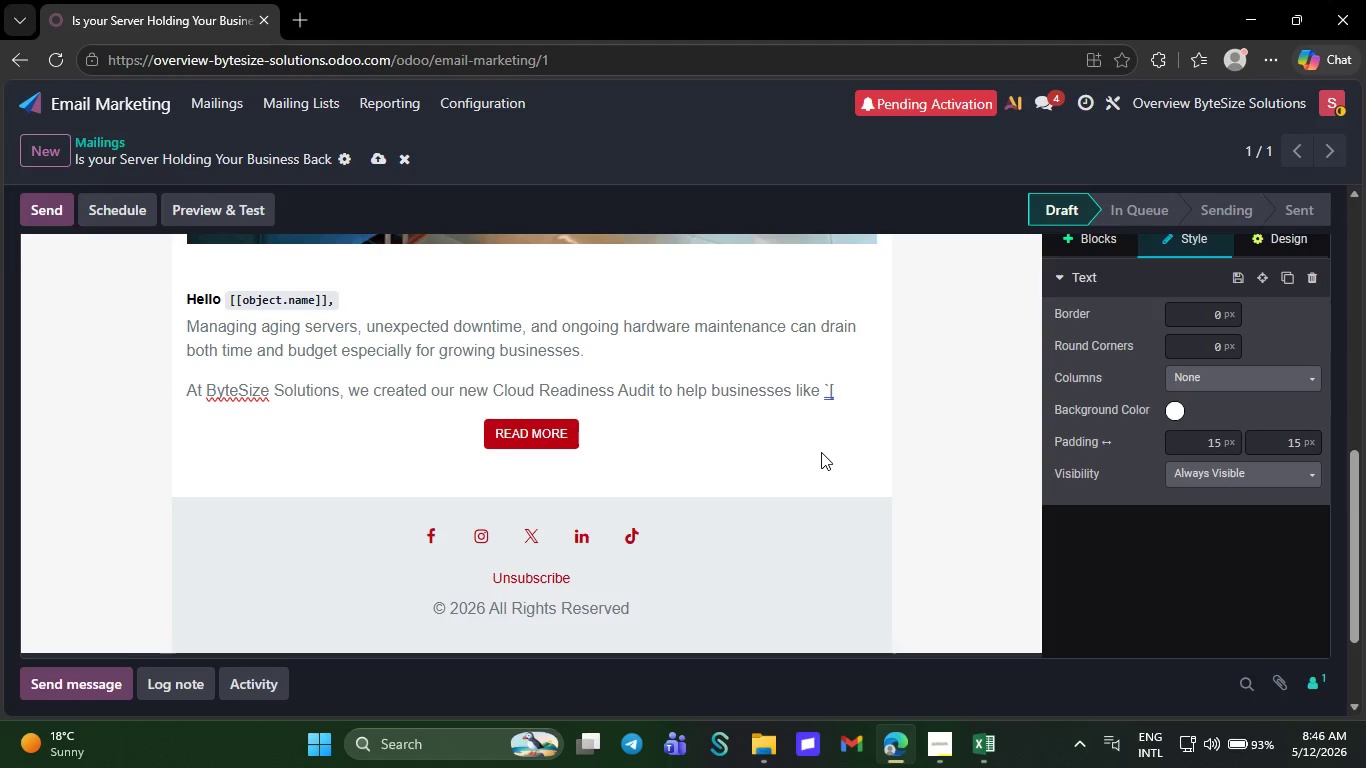 
key(BracketLeft)
 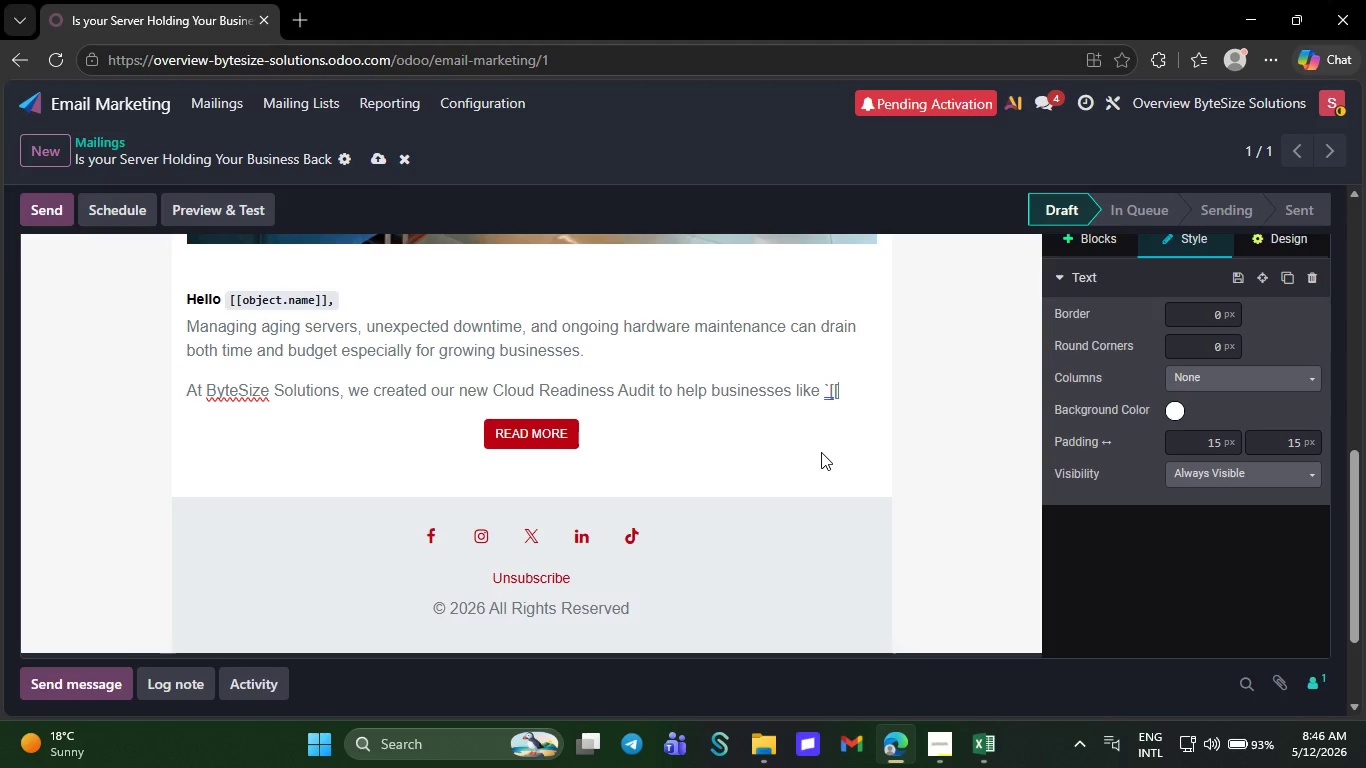 
type(object)
 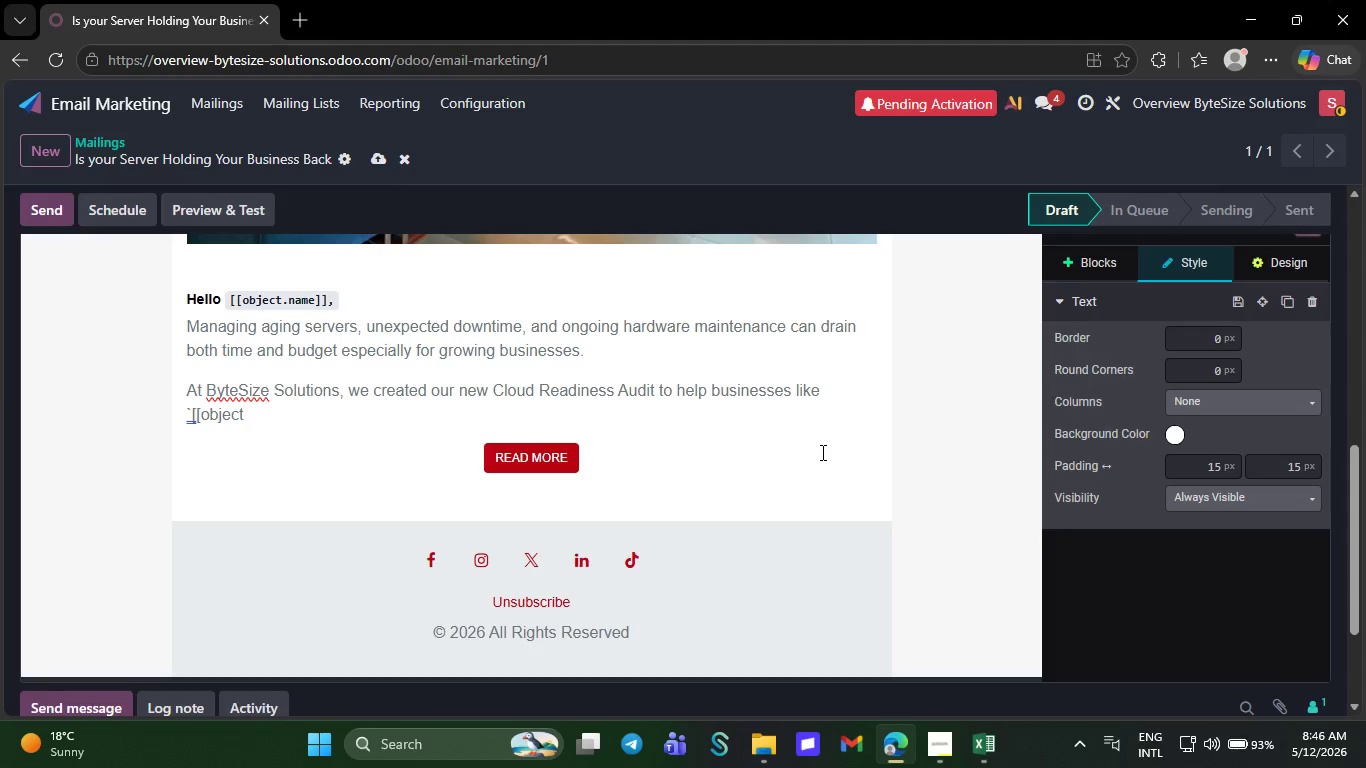 
type(.company_name]]` )
 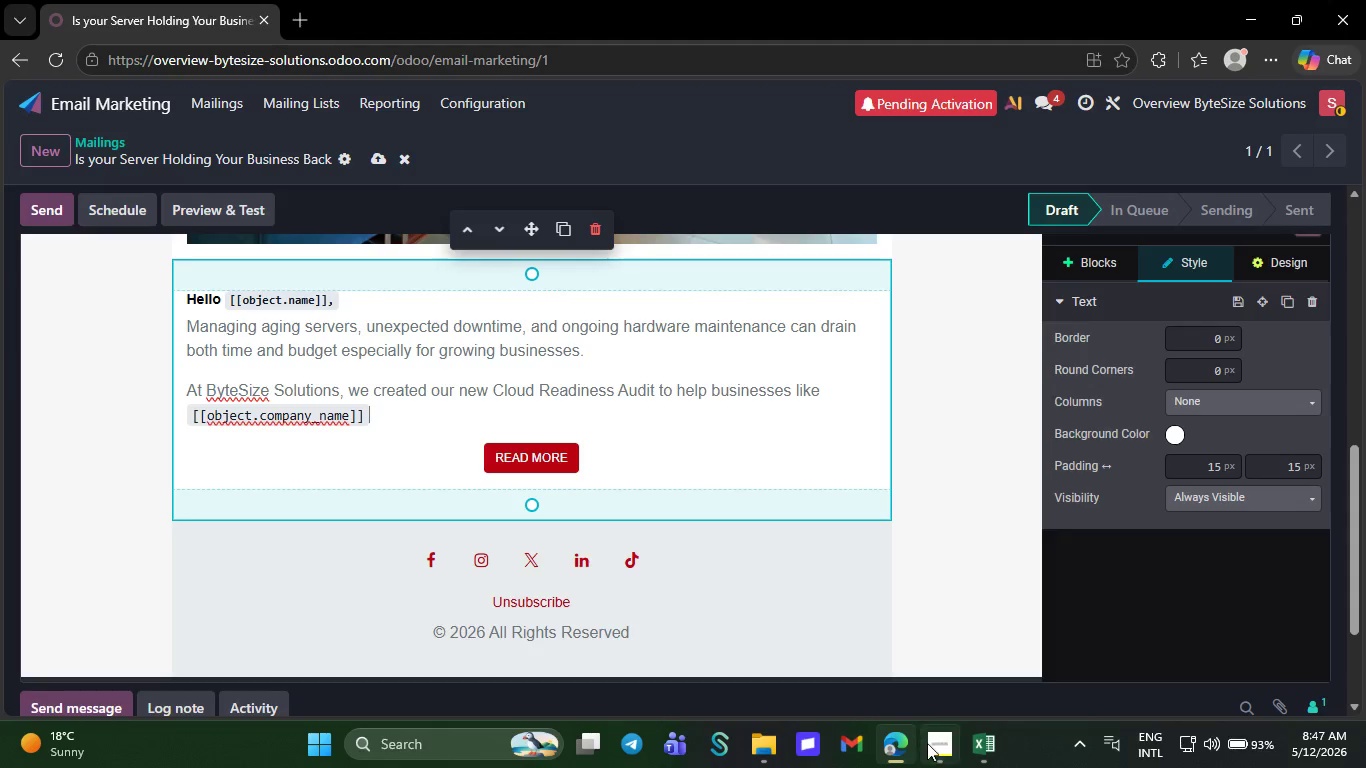 
left_click([934, 746])
 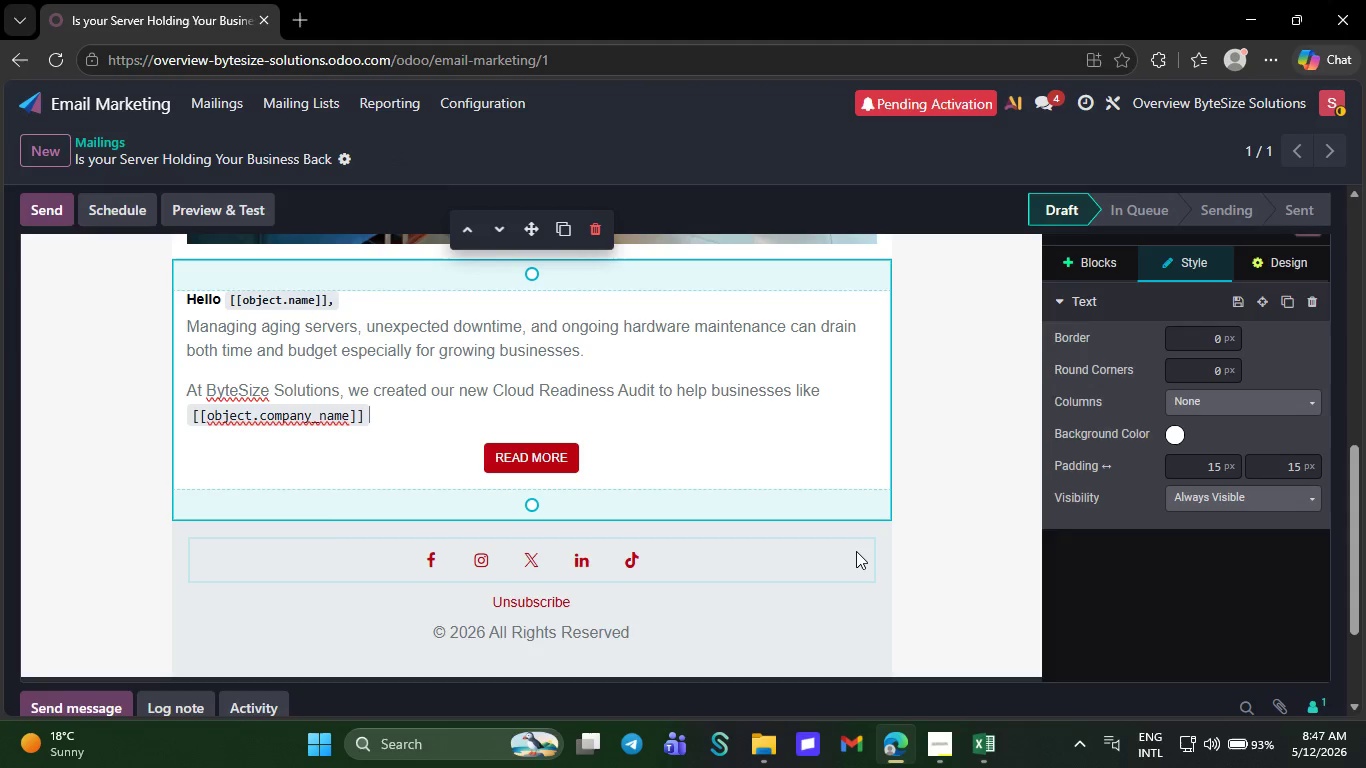 
wait(6.38)
 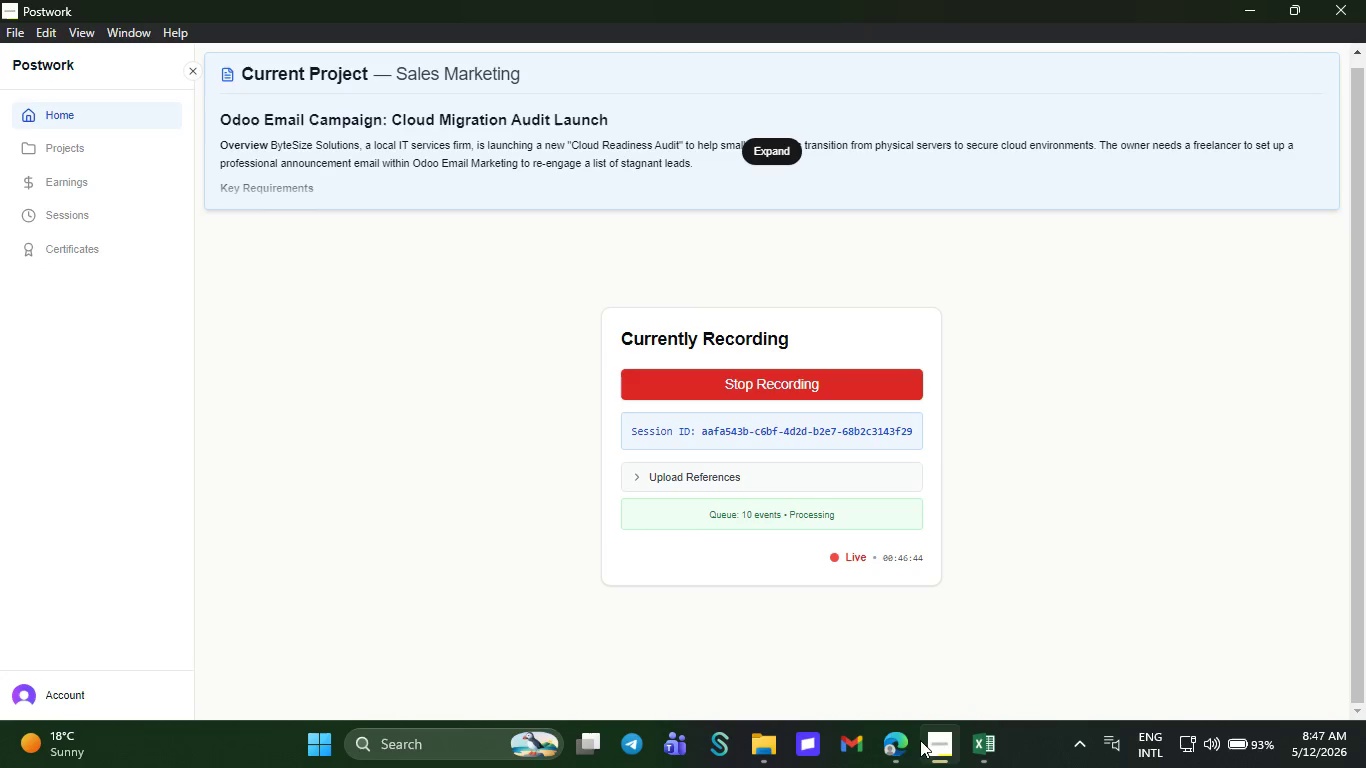 
type(evalute whether mo)
 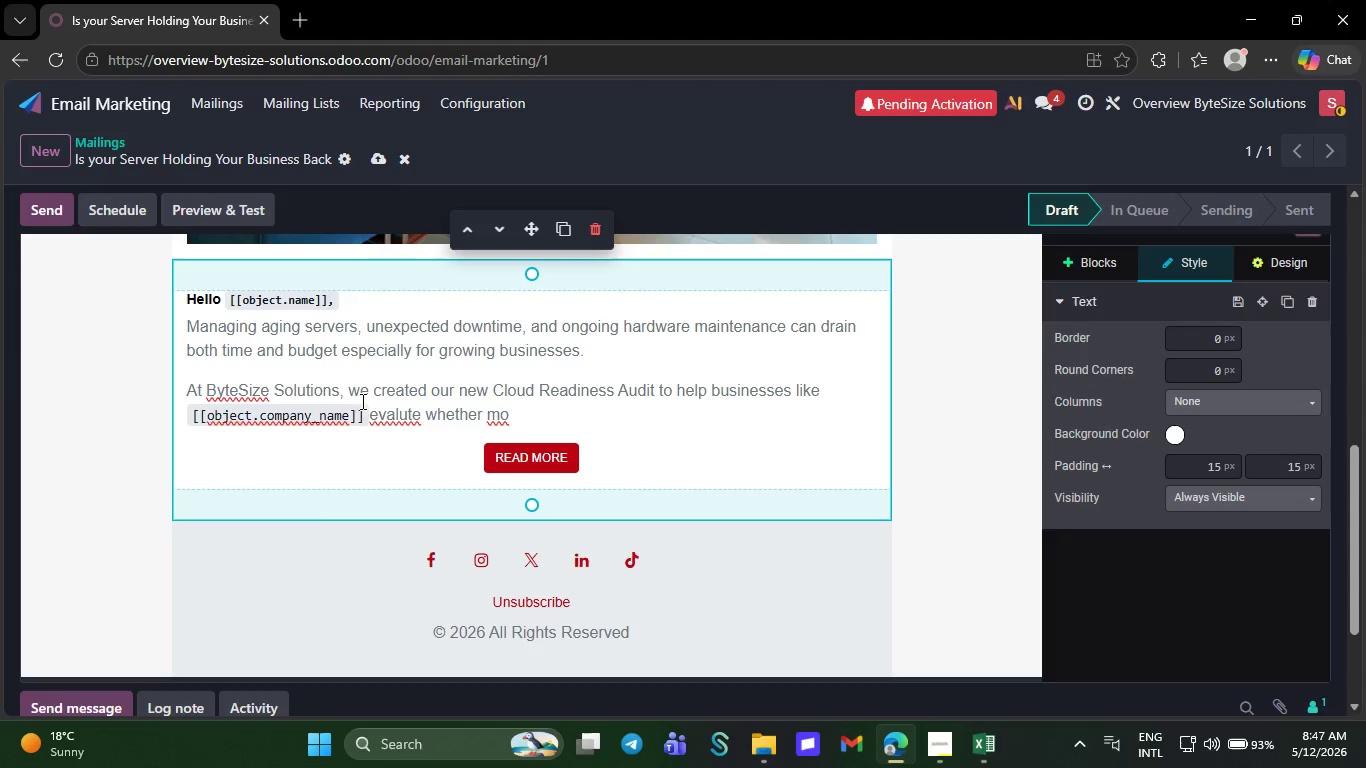 
wait(6.61)
 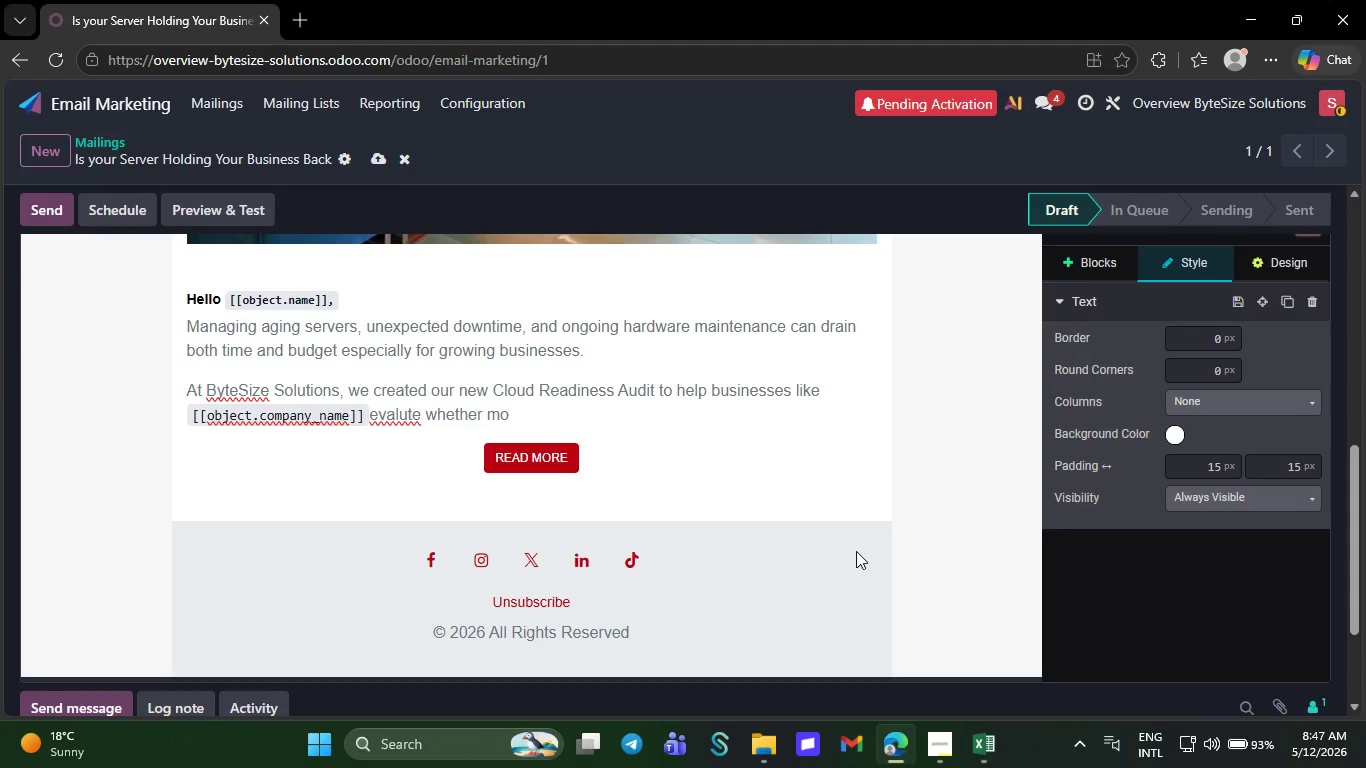 
right_click([401, 421])
 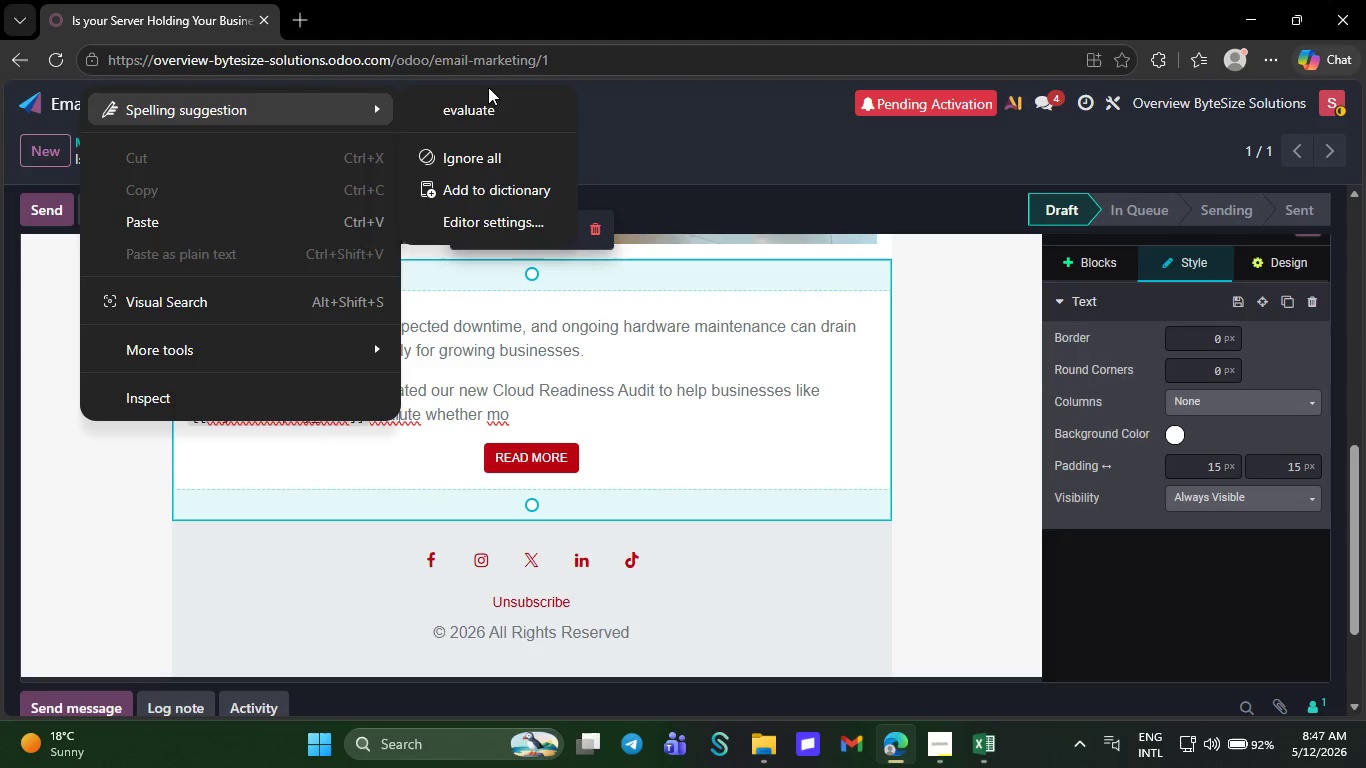 
left_click([486, 100])
 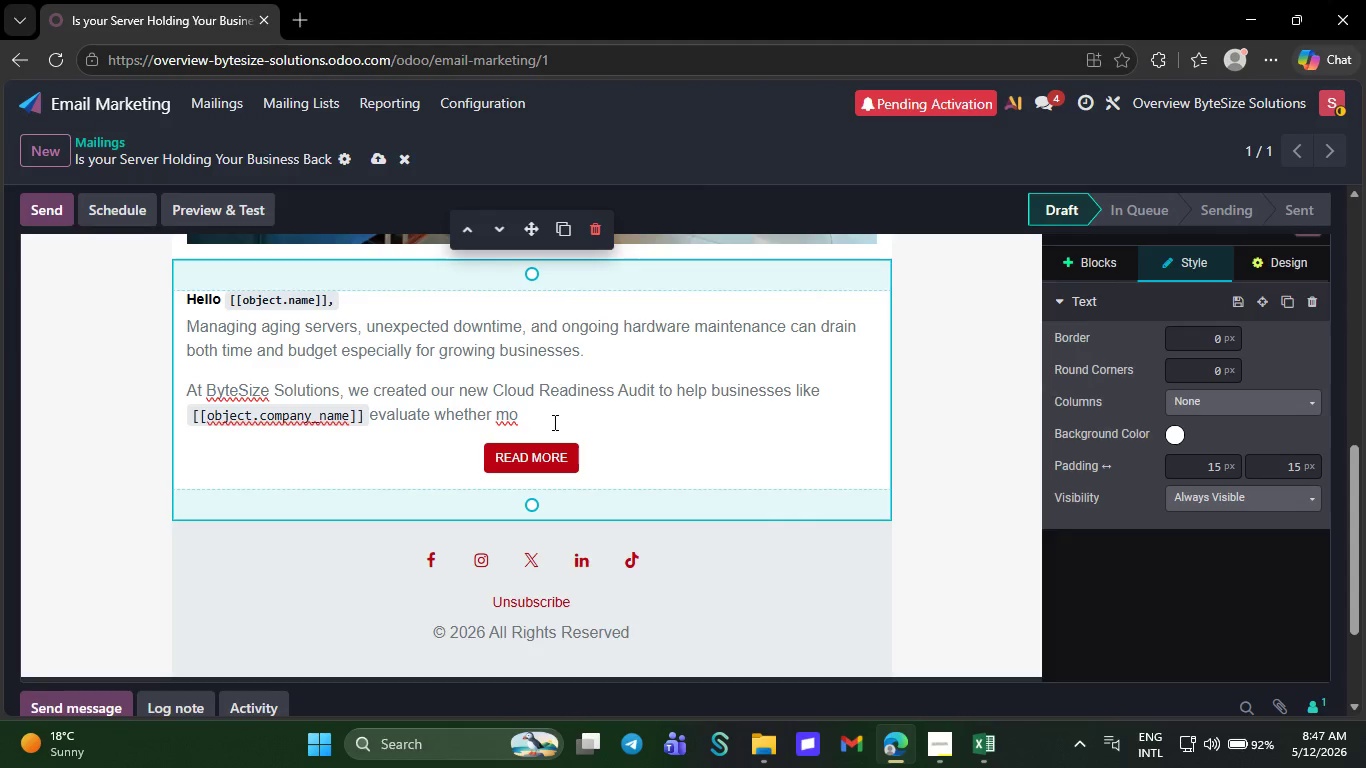 
left_click([539, 418])
 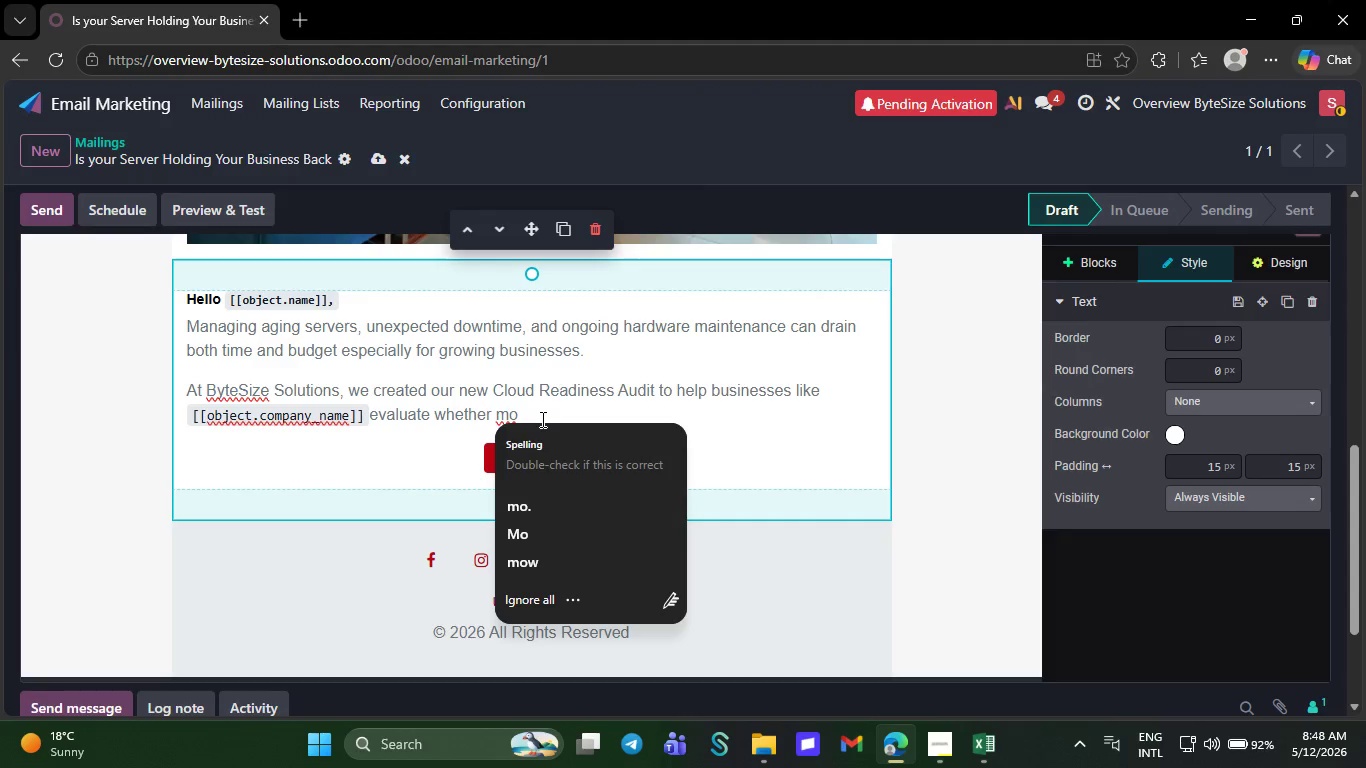 
type(ving)
 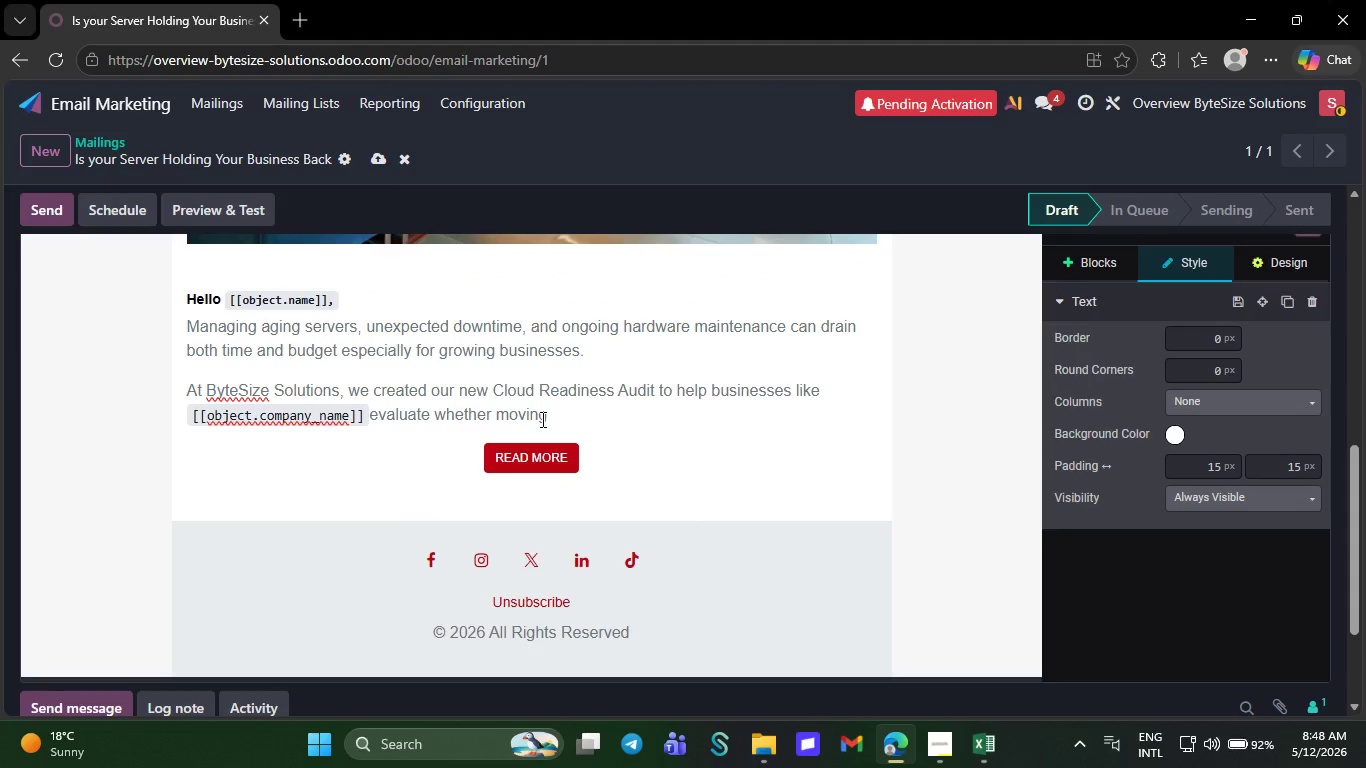 
type( to)
 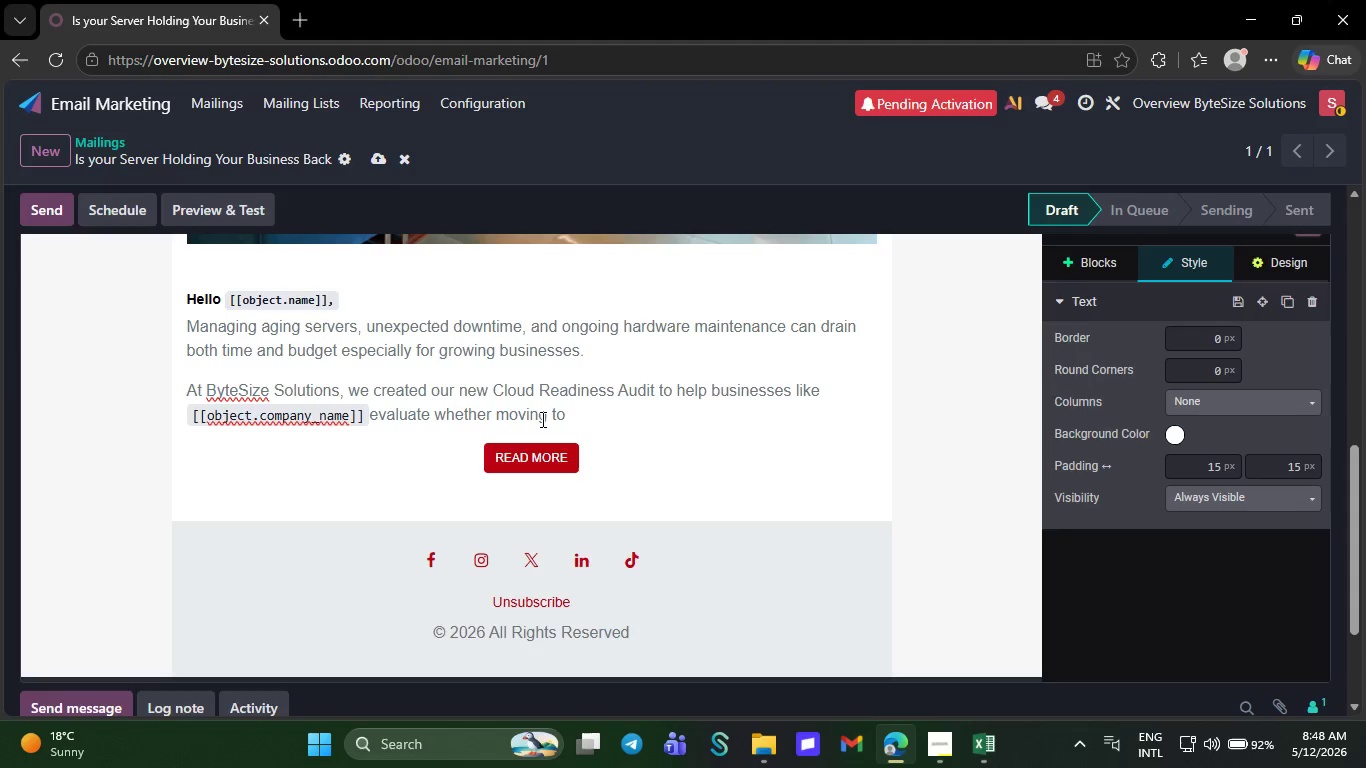 
wait(21.73)
 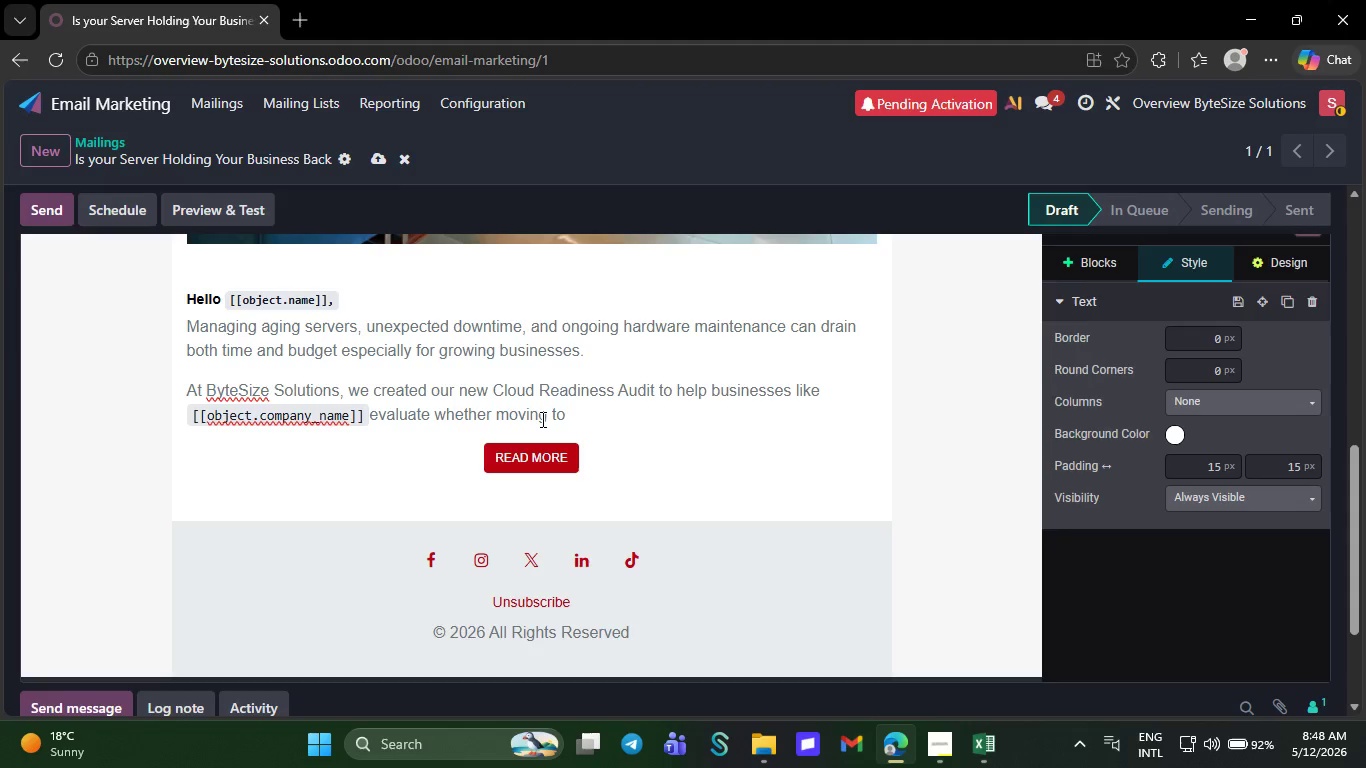 
type(se)
key(Backspace)
key(Backspace)
type( secure cloud )
 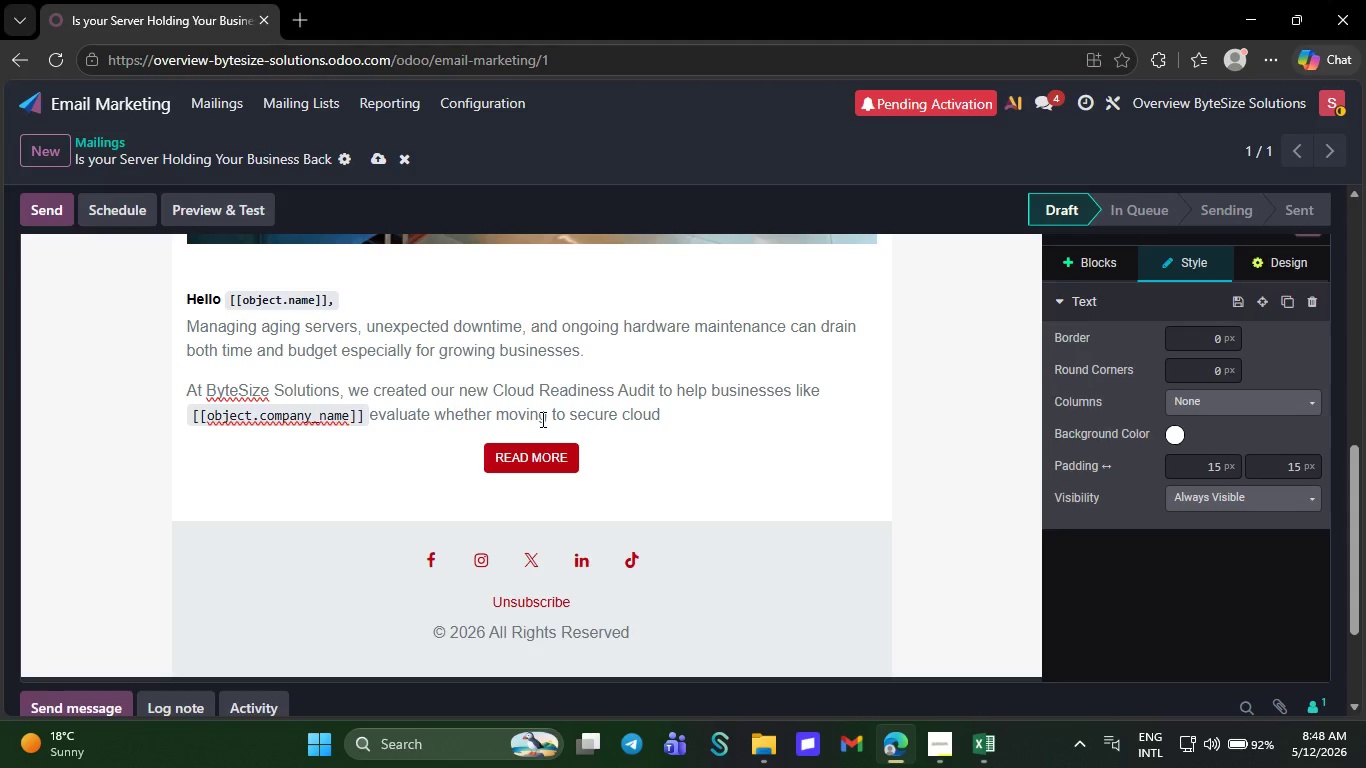 
wait(10.81)
 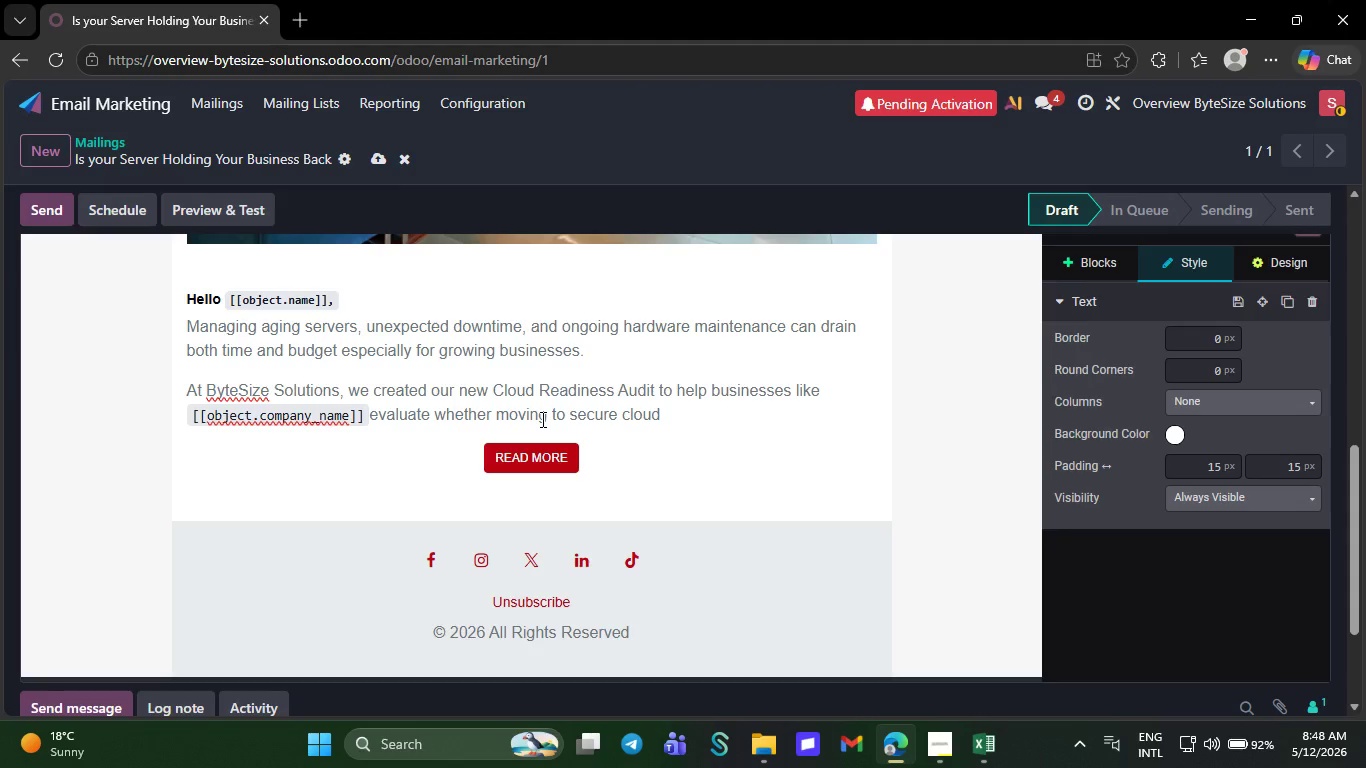 
type(reduce co)
 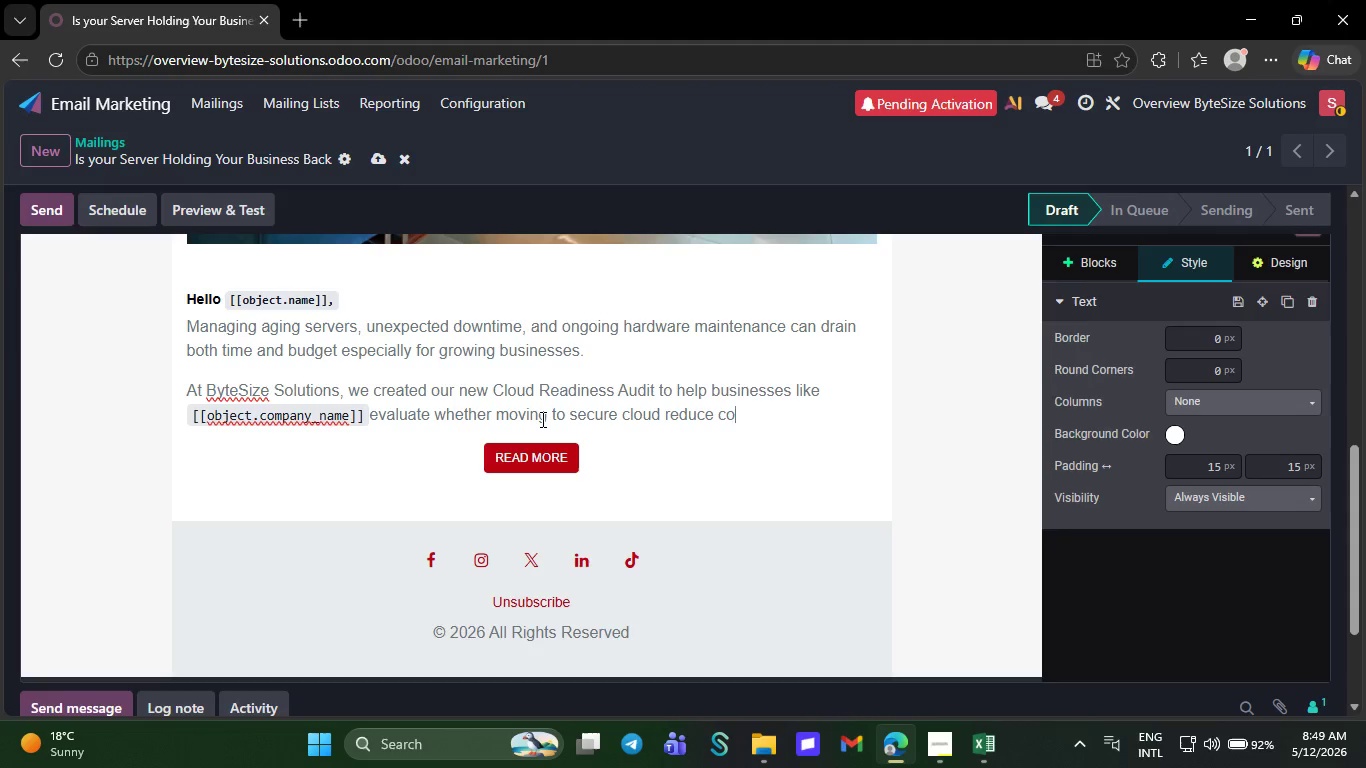 
type(st)
 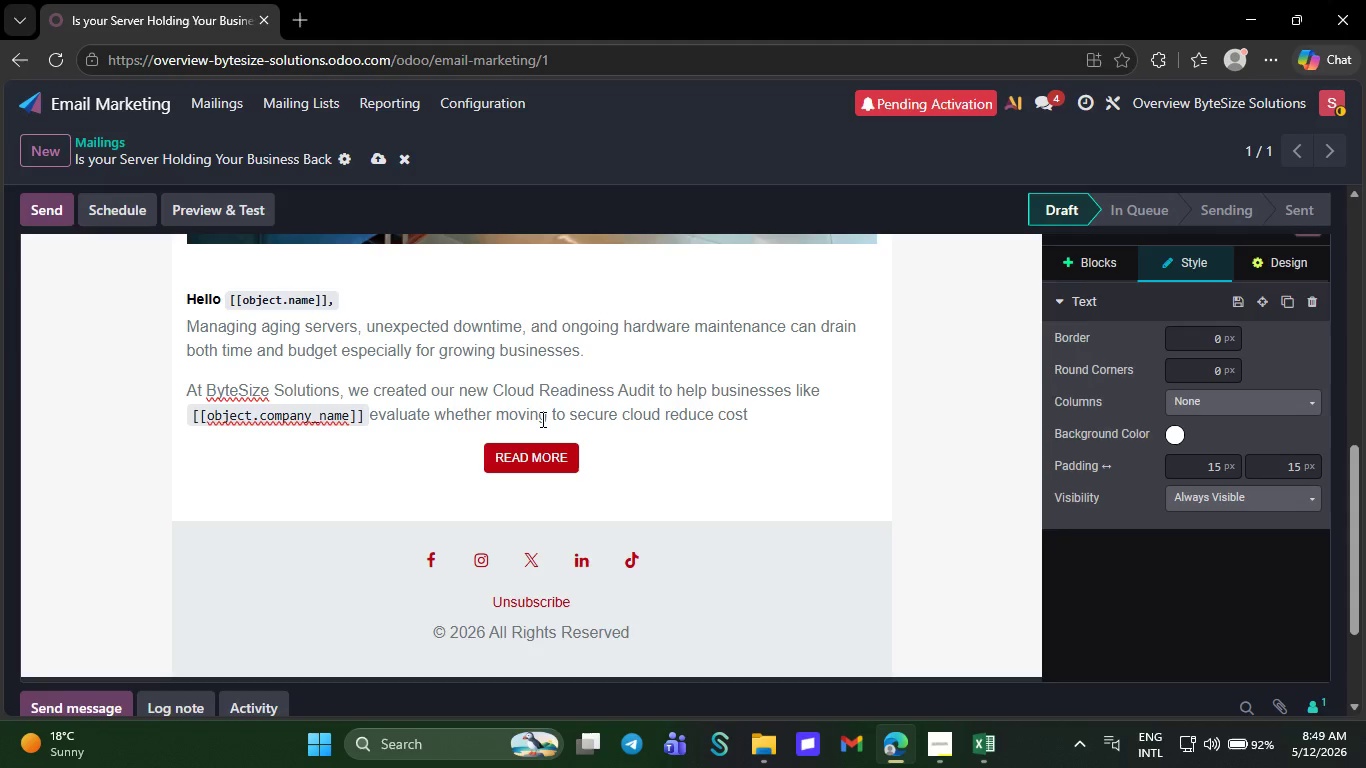 
wait(6.16)
 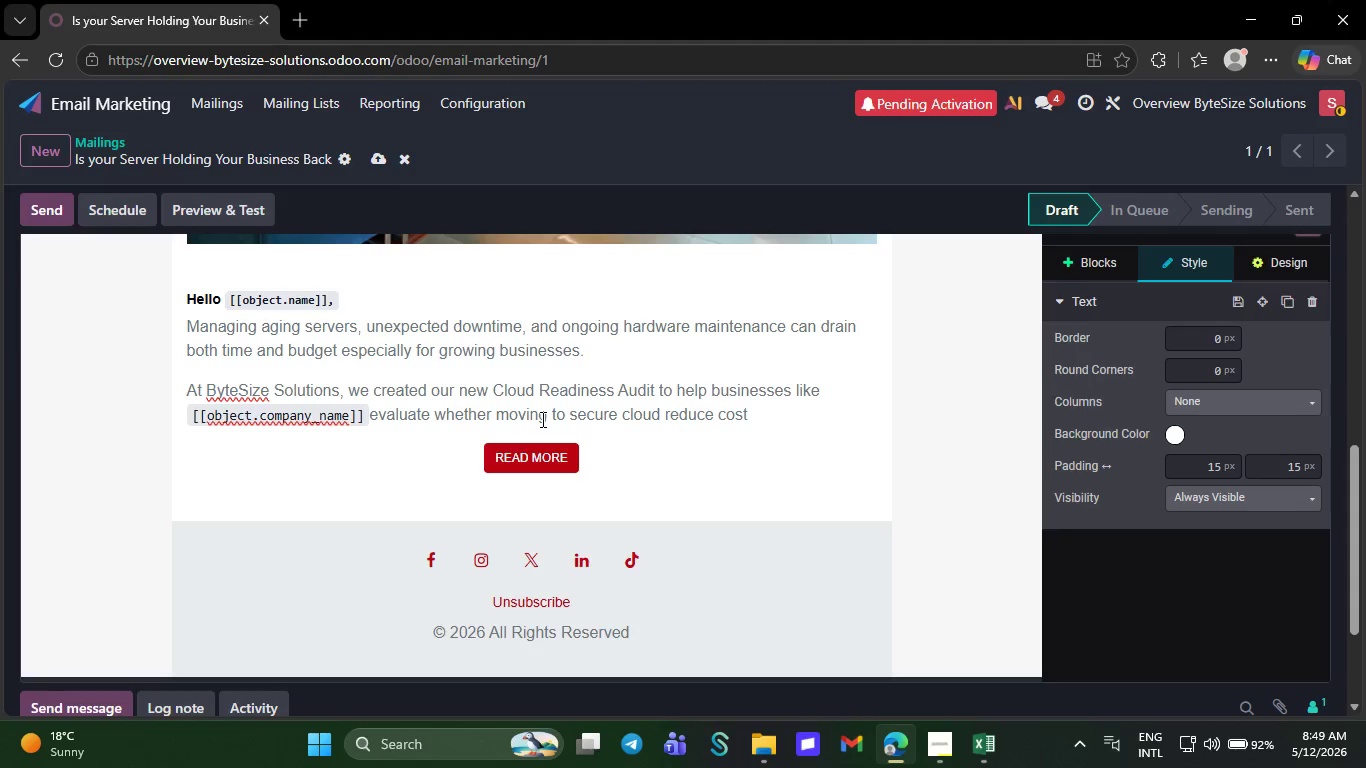 
key(S)
 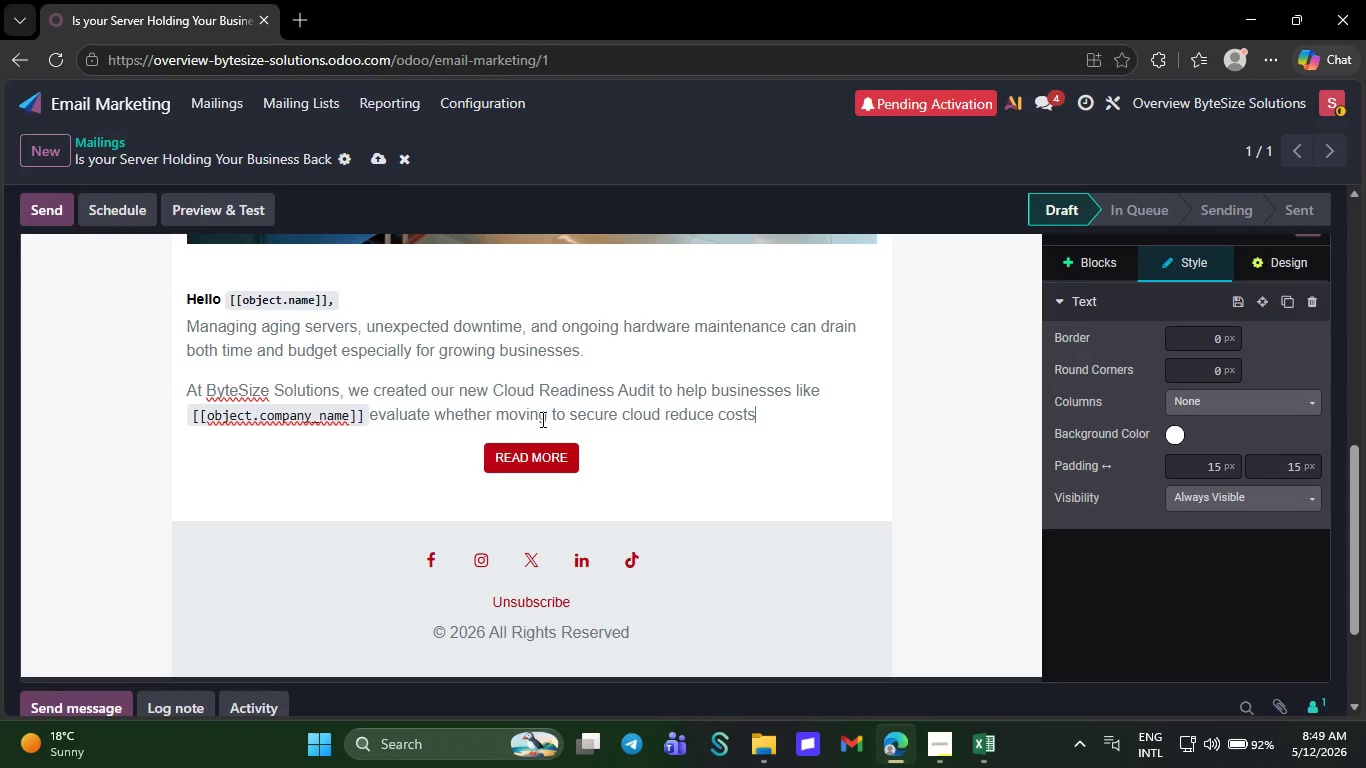 
key(Comma)
 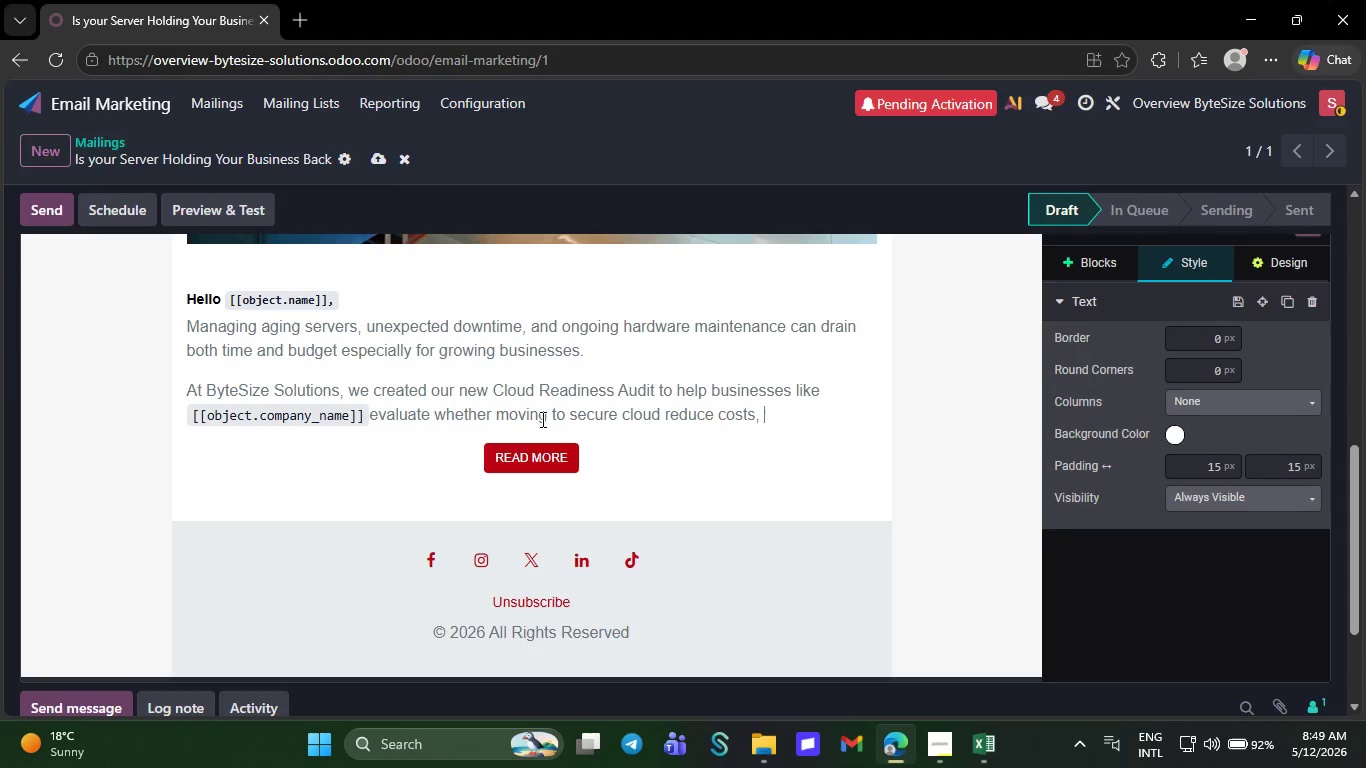 
key(Space)
 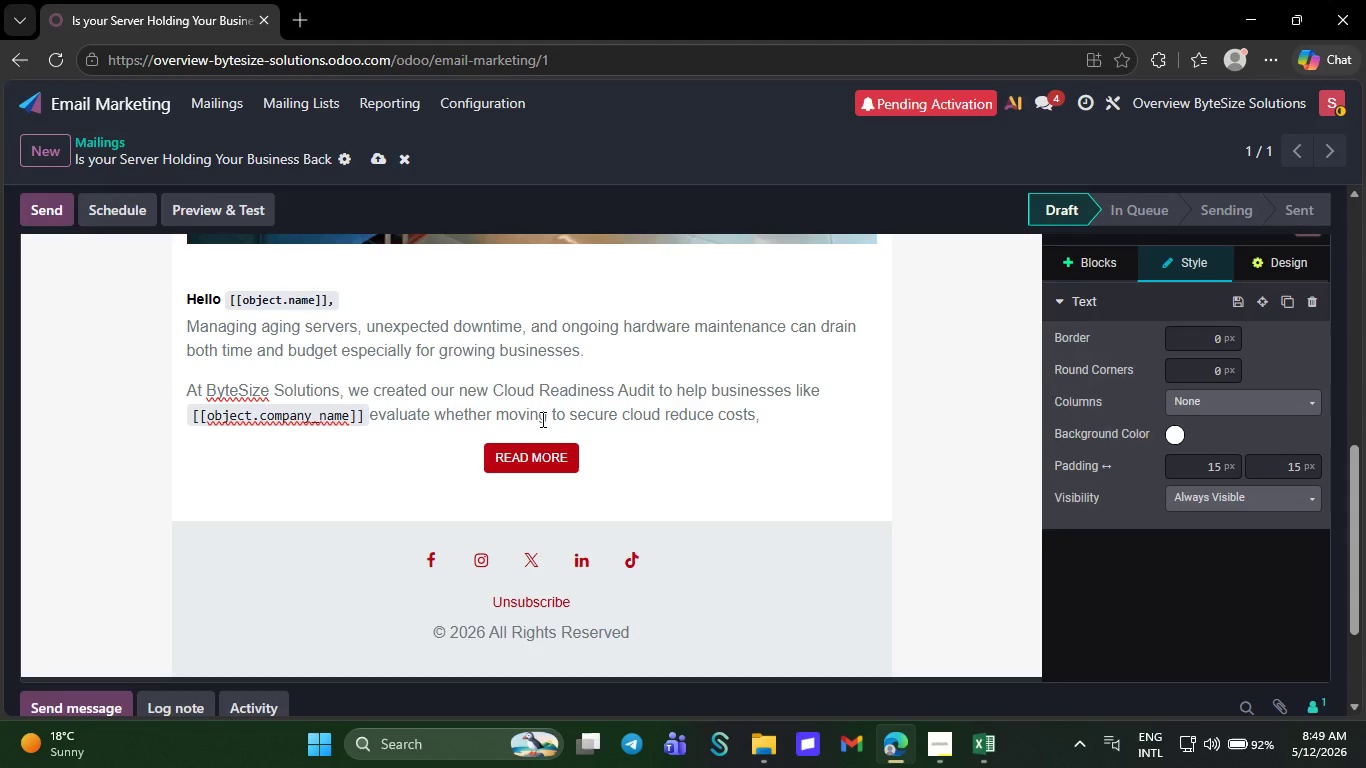 
type(im)
 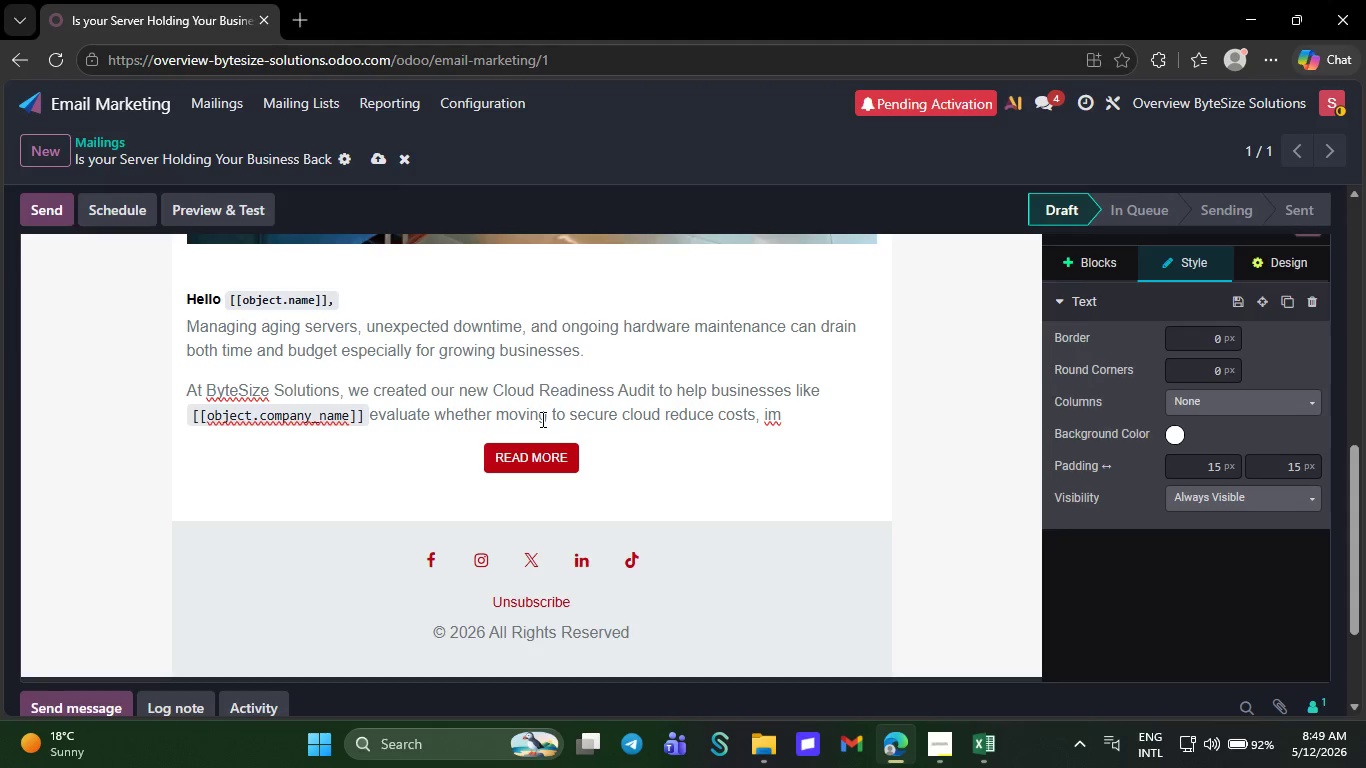 
type(prove )
 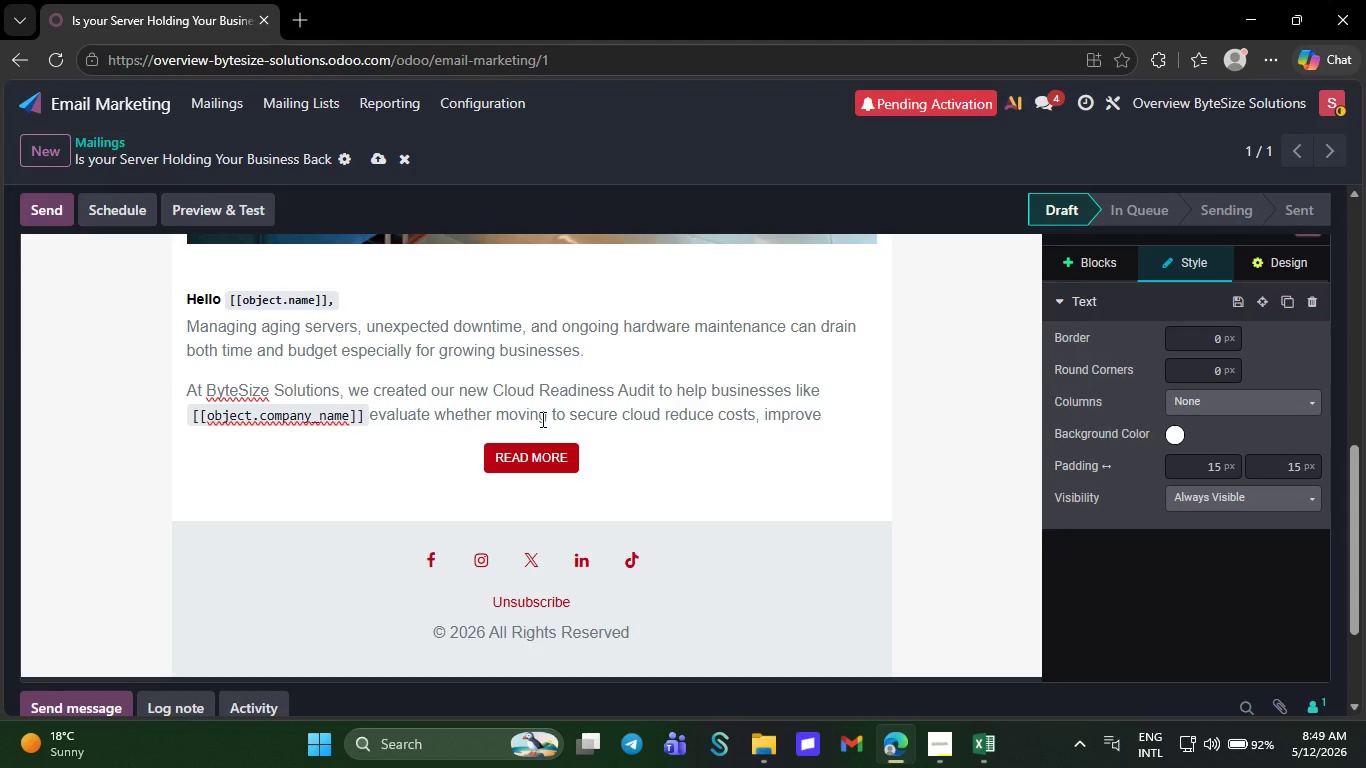 
wait(6.16)
 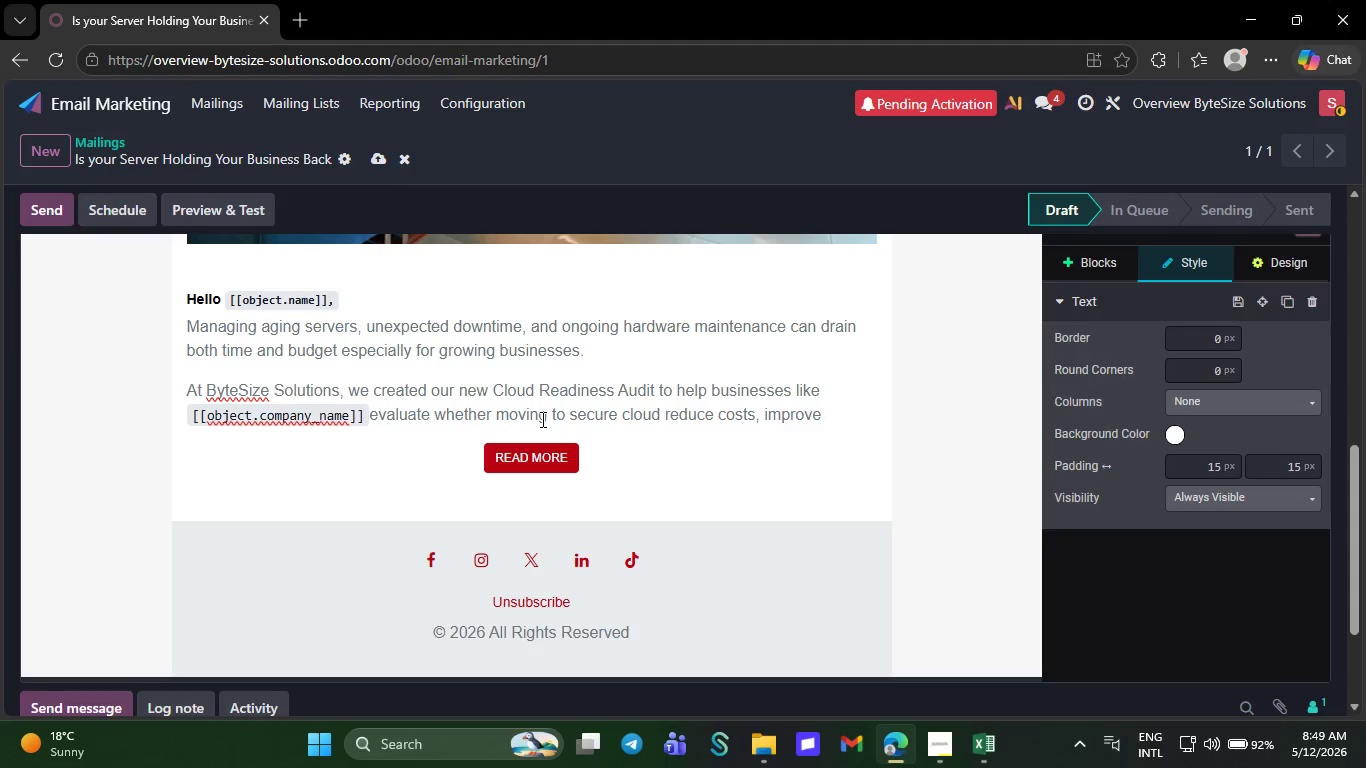 
type(fle)
key(Tab)
type(, )
 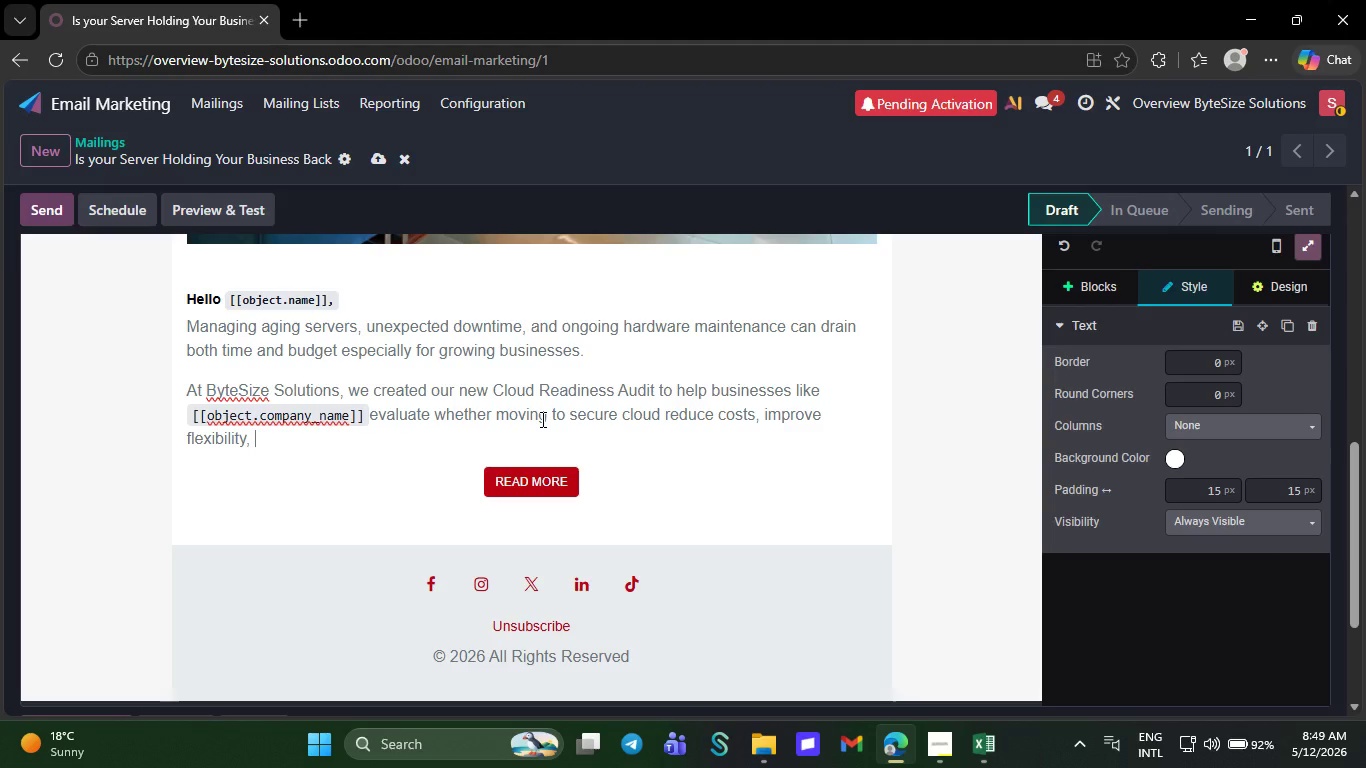 
wait(8.25)
 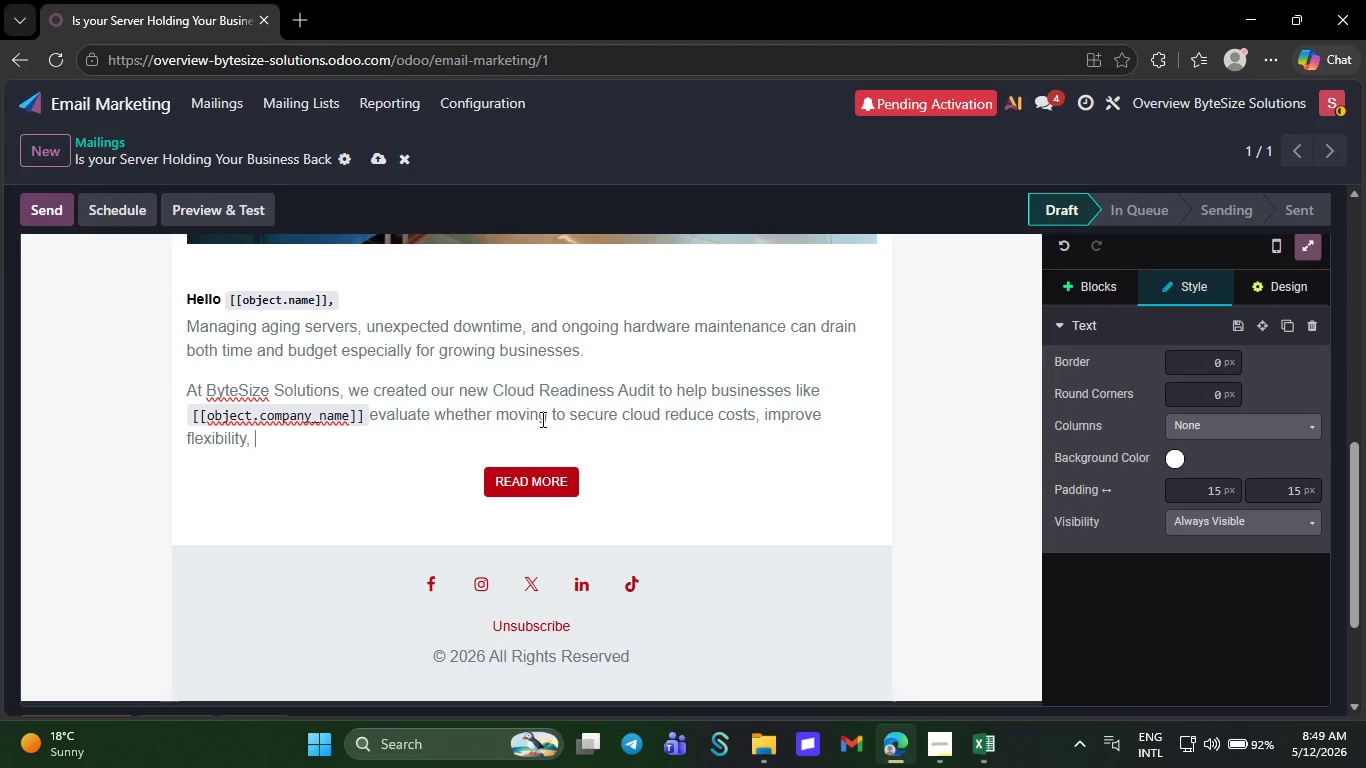 
type(and )
 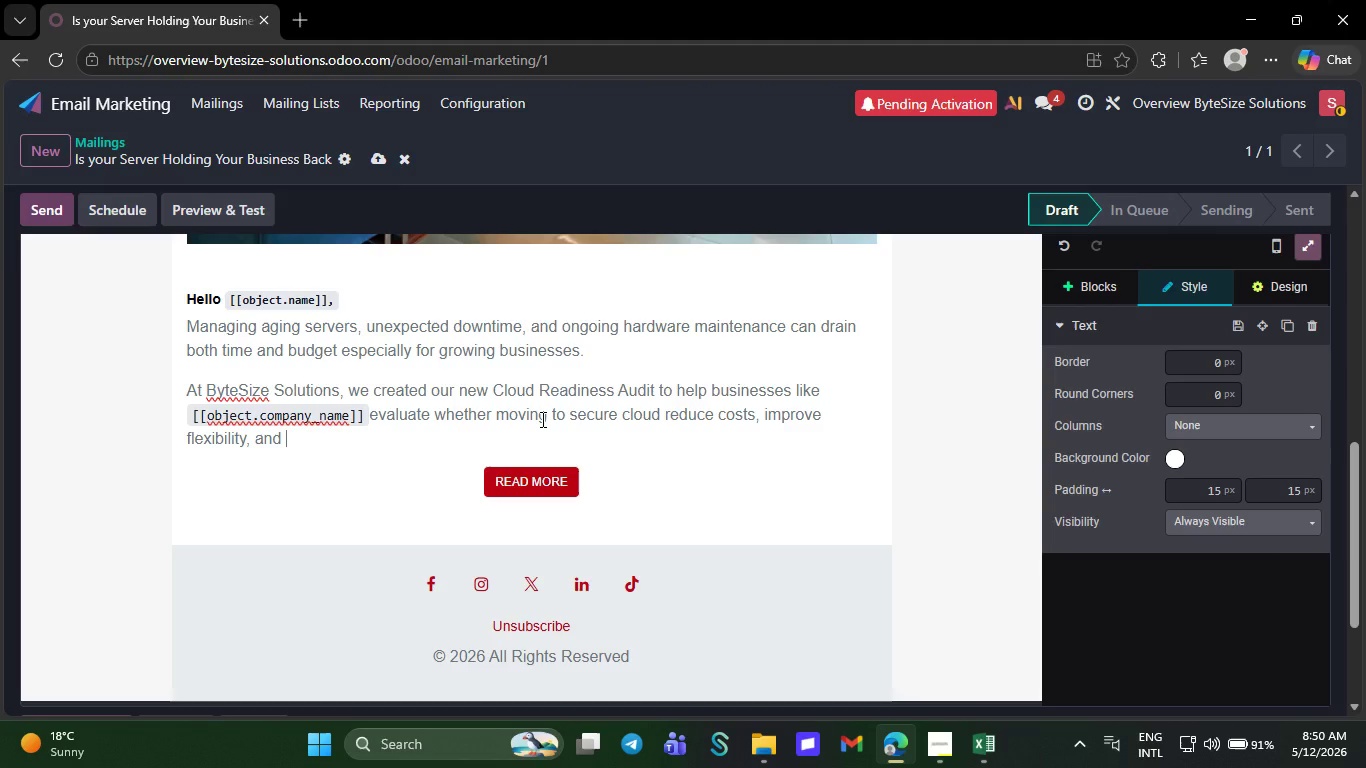 
wait(7.16)
 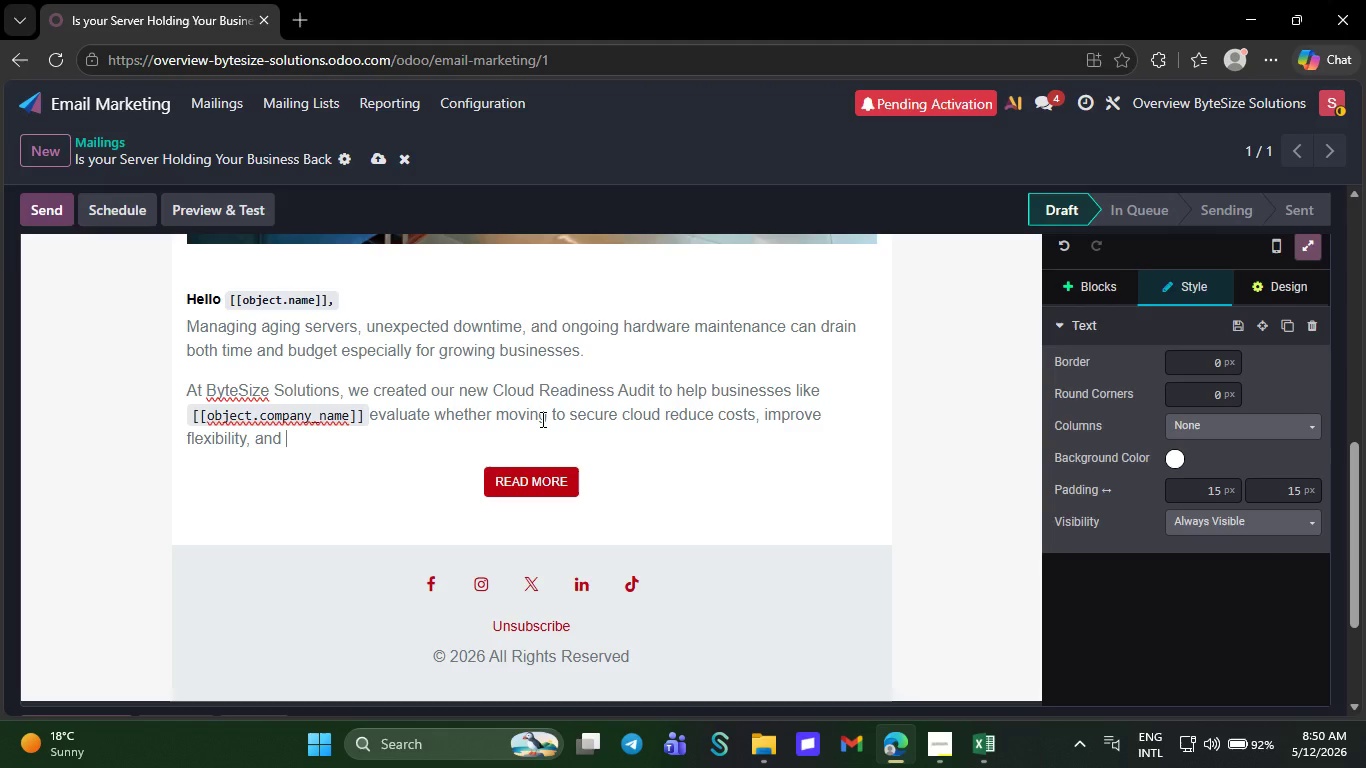 
type(stre)
 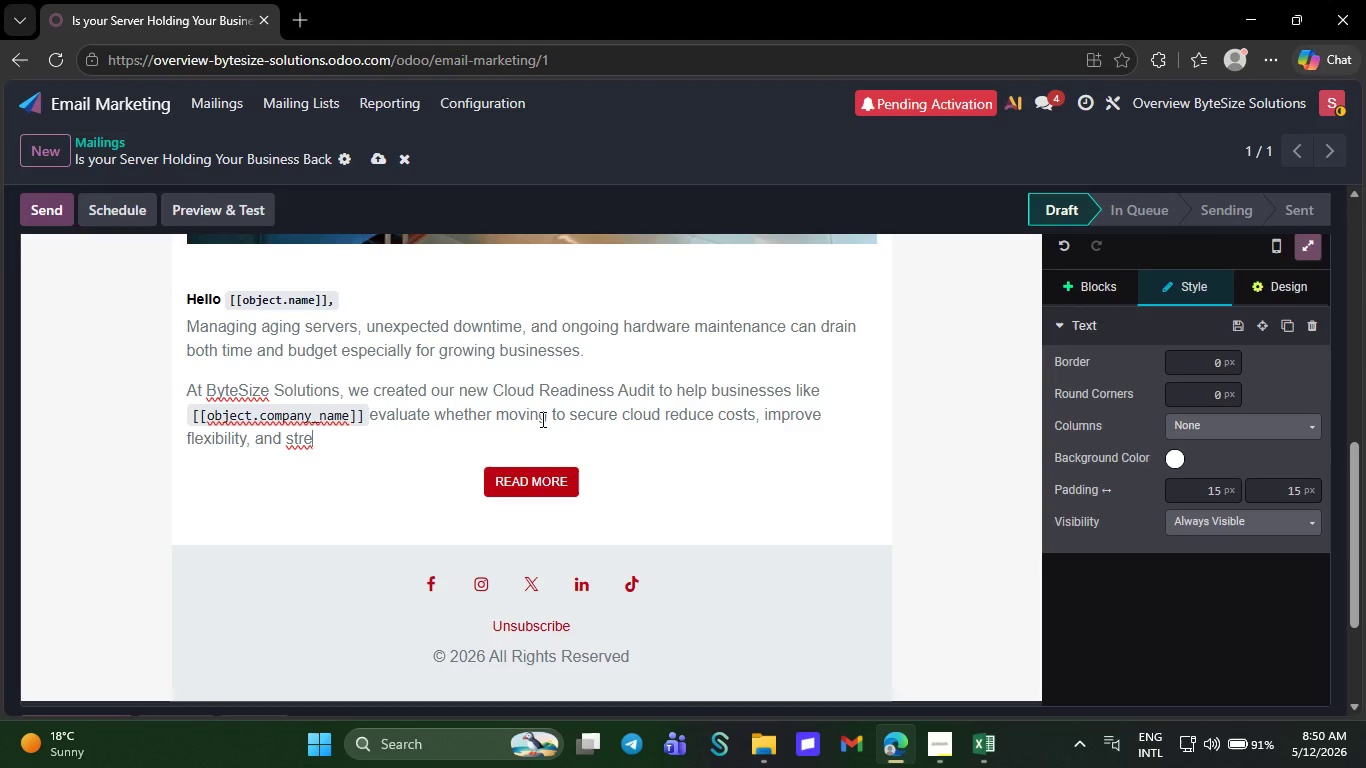 
wait(7.03)
 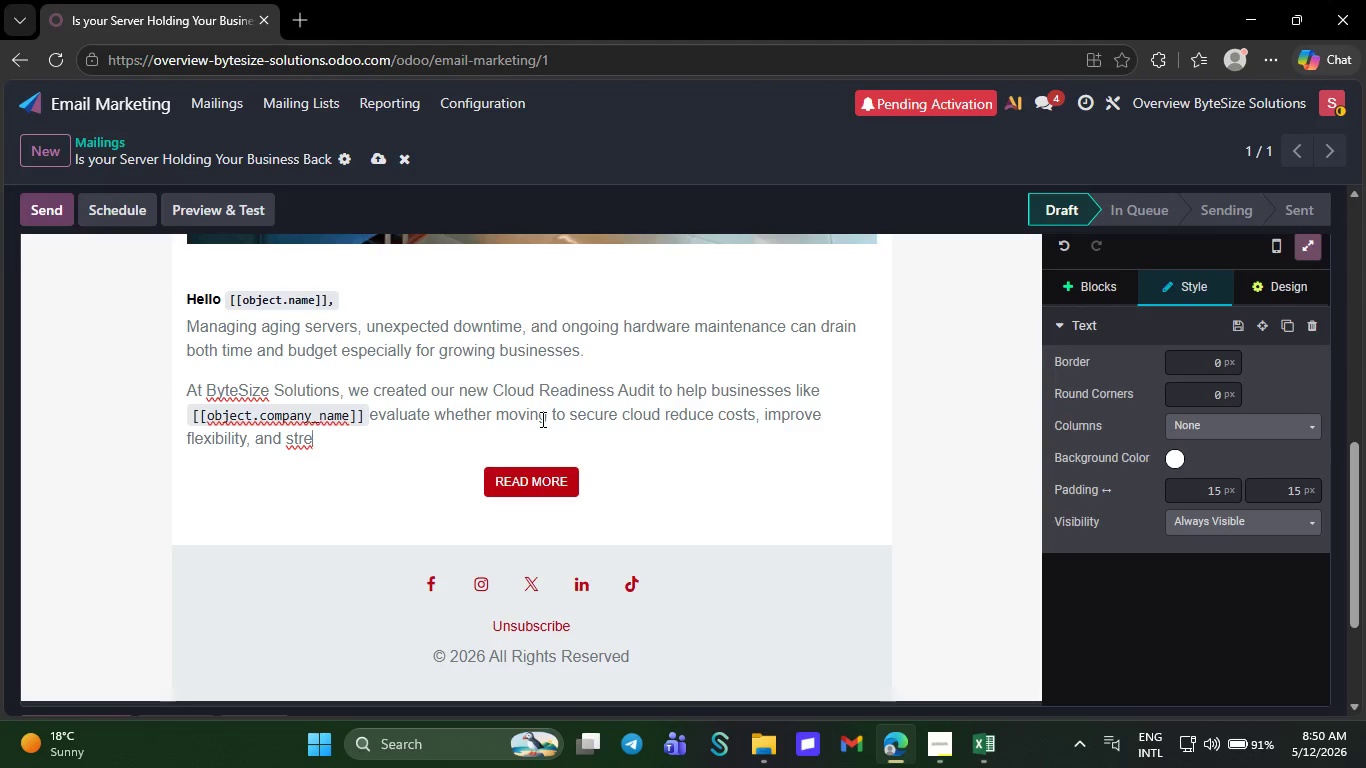 
type(ng)
 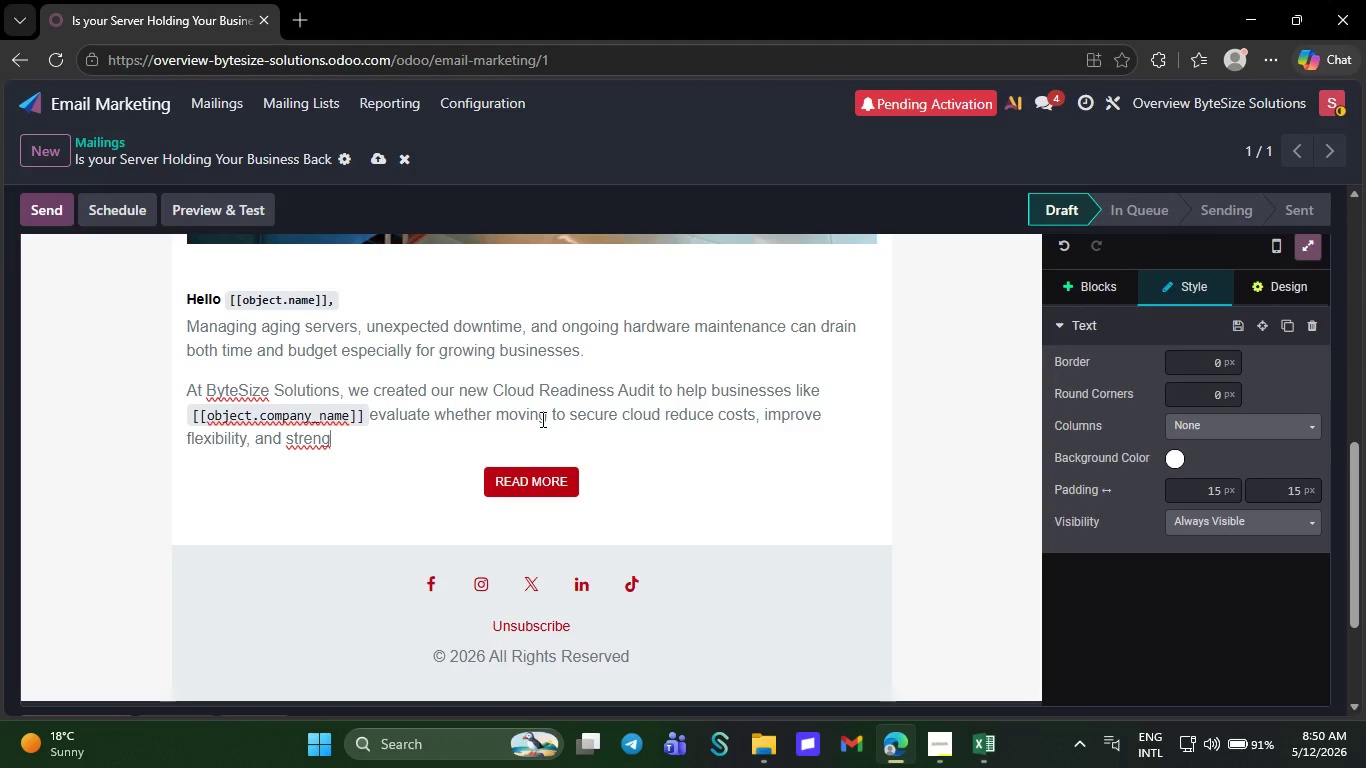 
wait(5.61)
 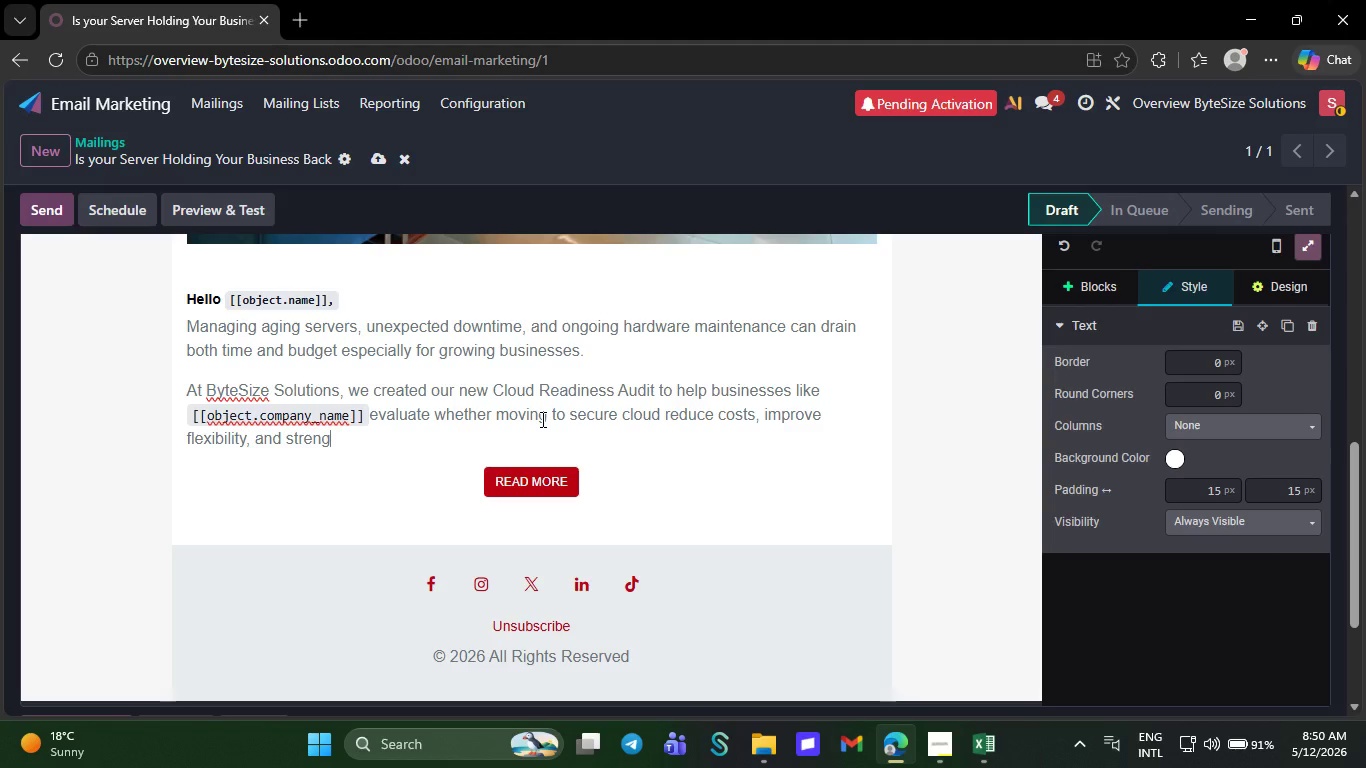 
type(then cybersecuti)
 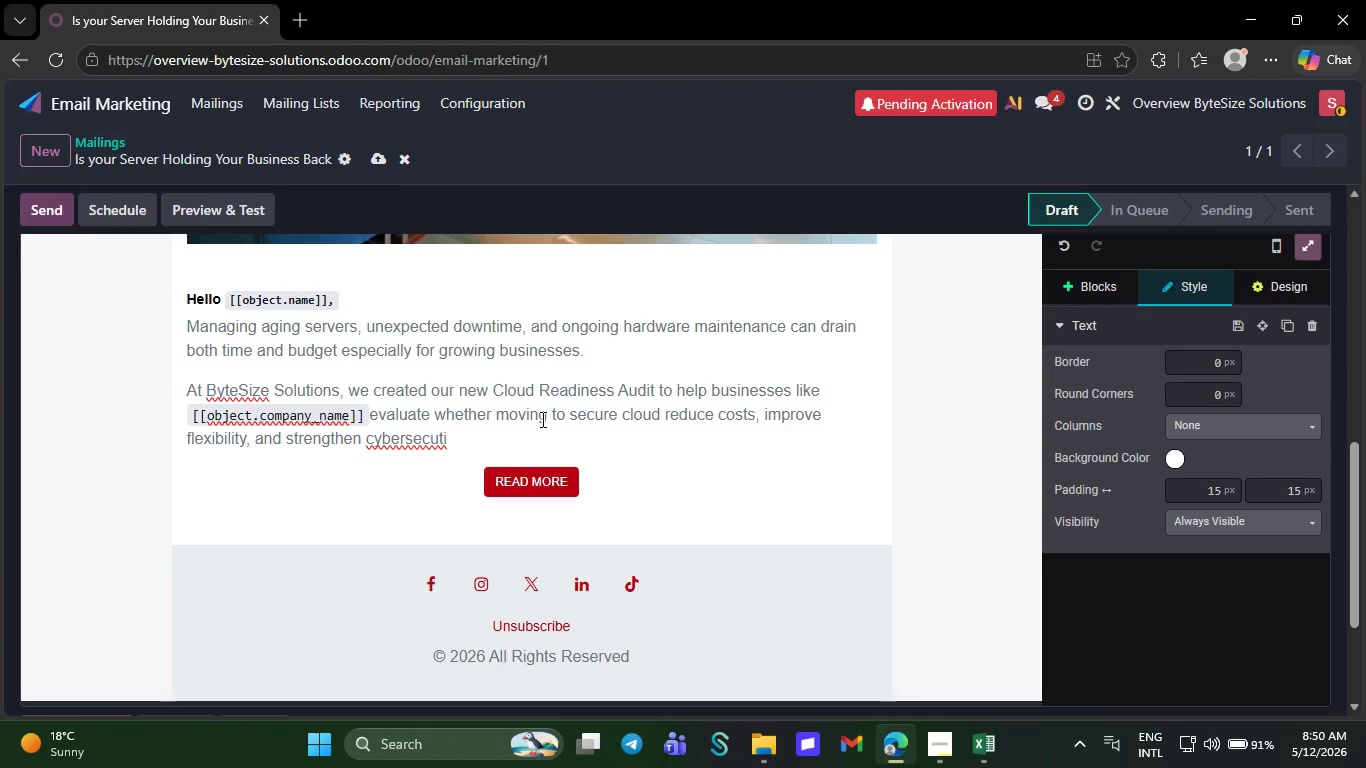 
wait(6.59)
 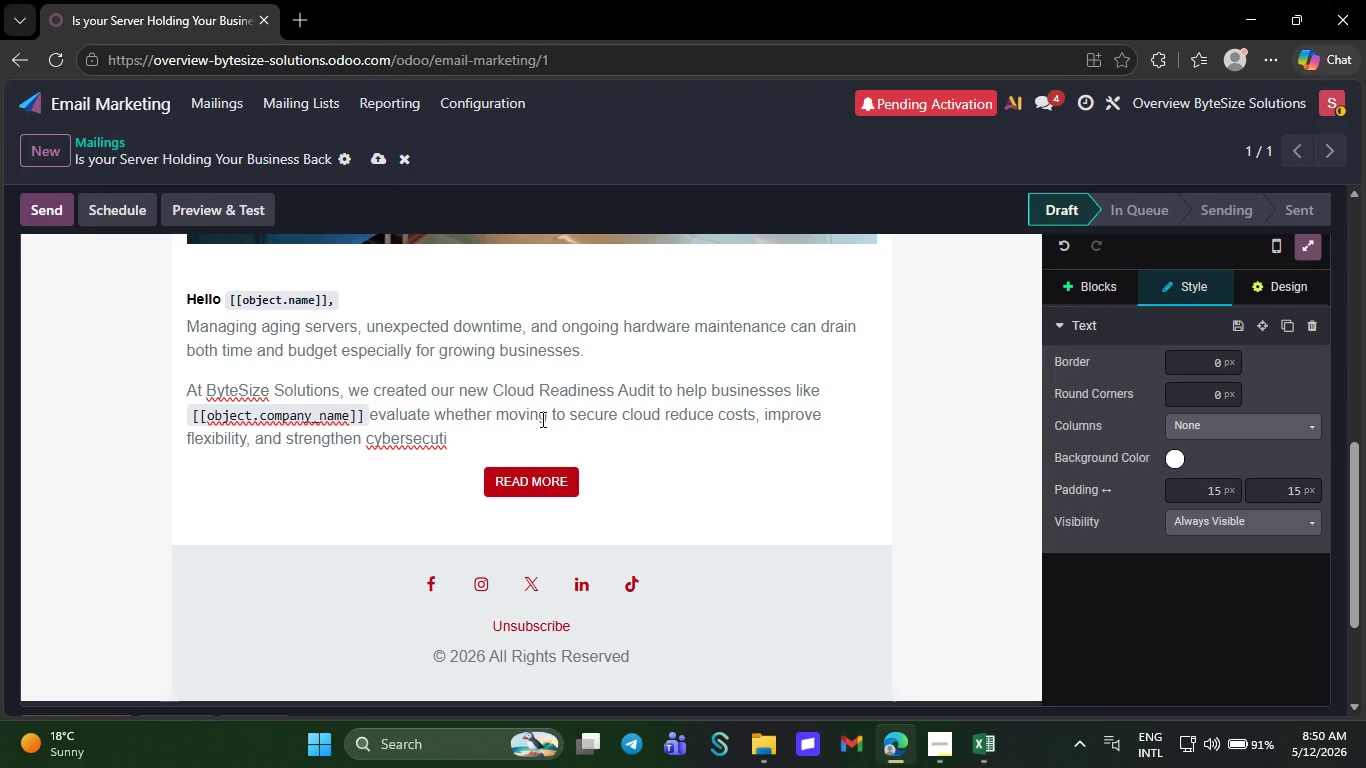 
key(ArrowLeft)
 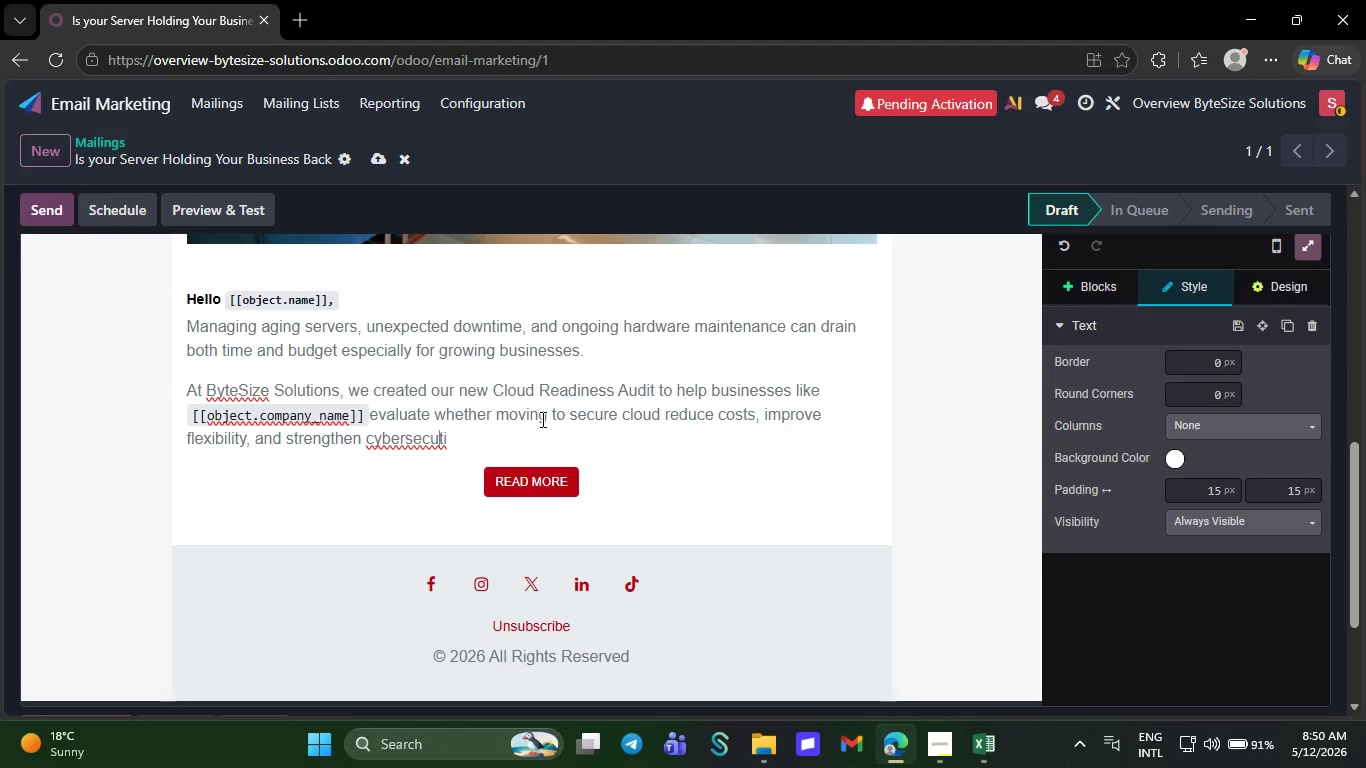 
key(ArrowLeft)
 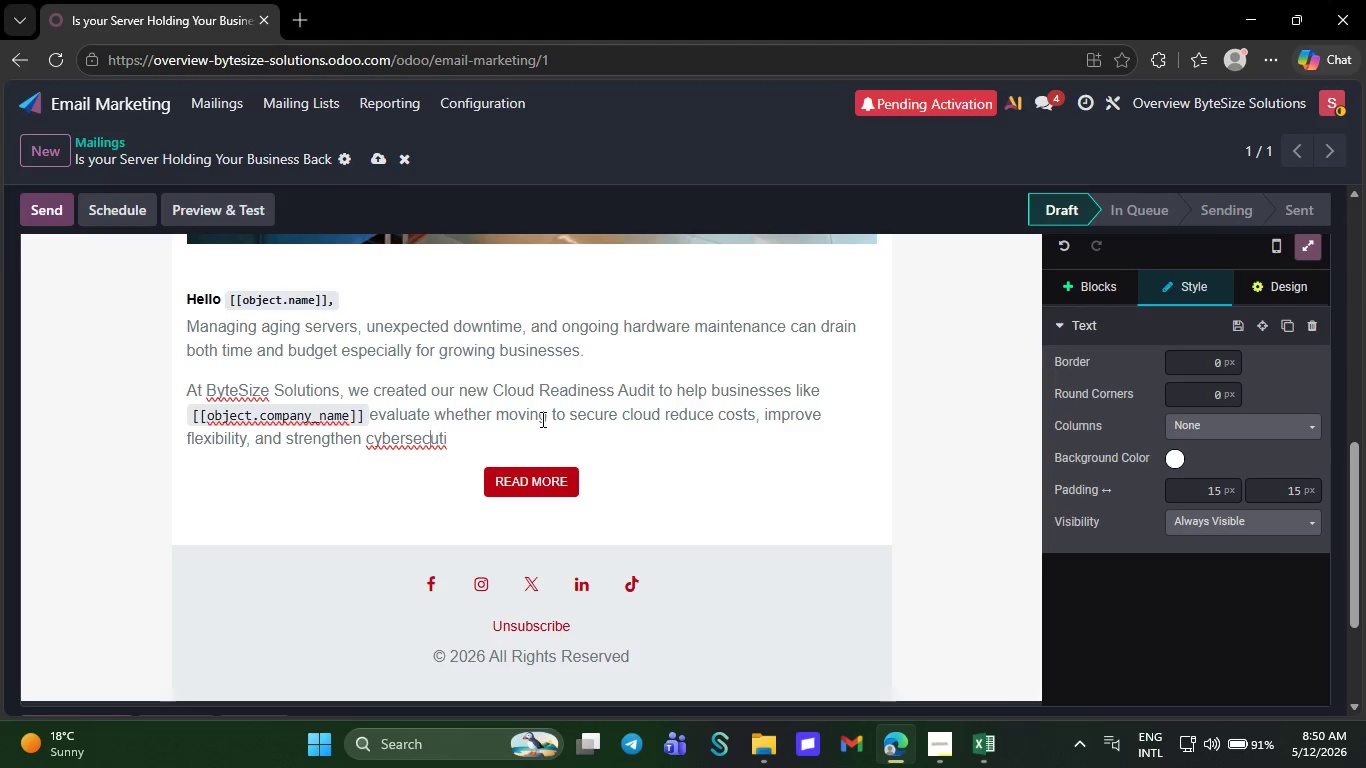 
key(ArrowLeft)
 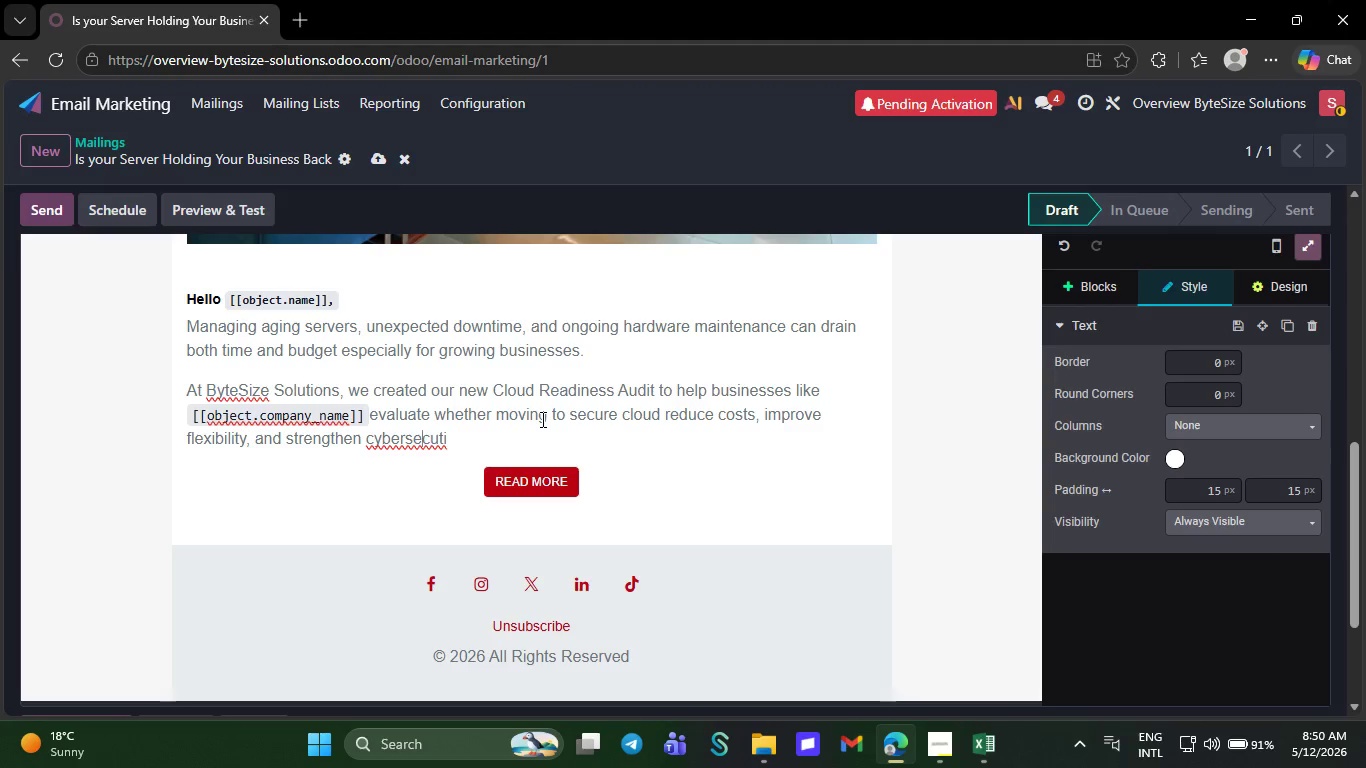 
key(ArrowLeft)
 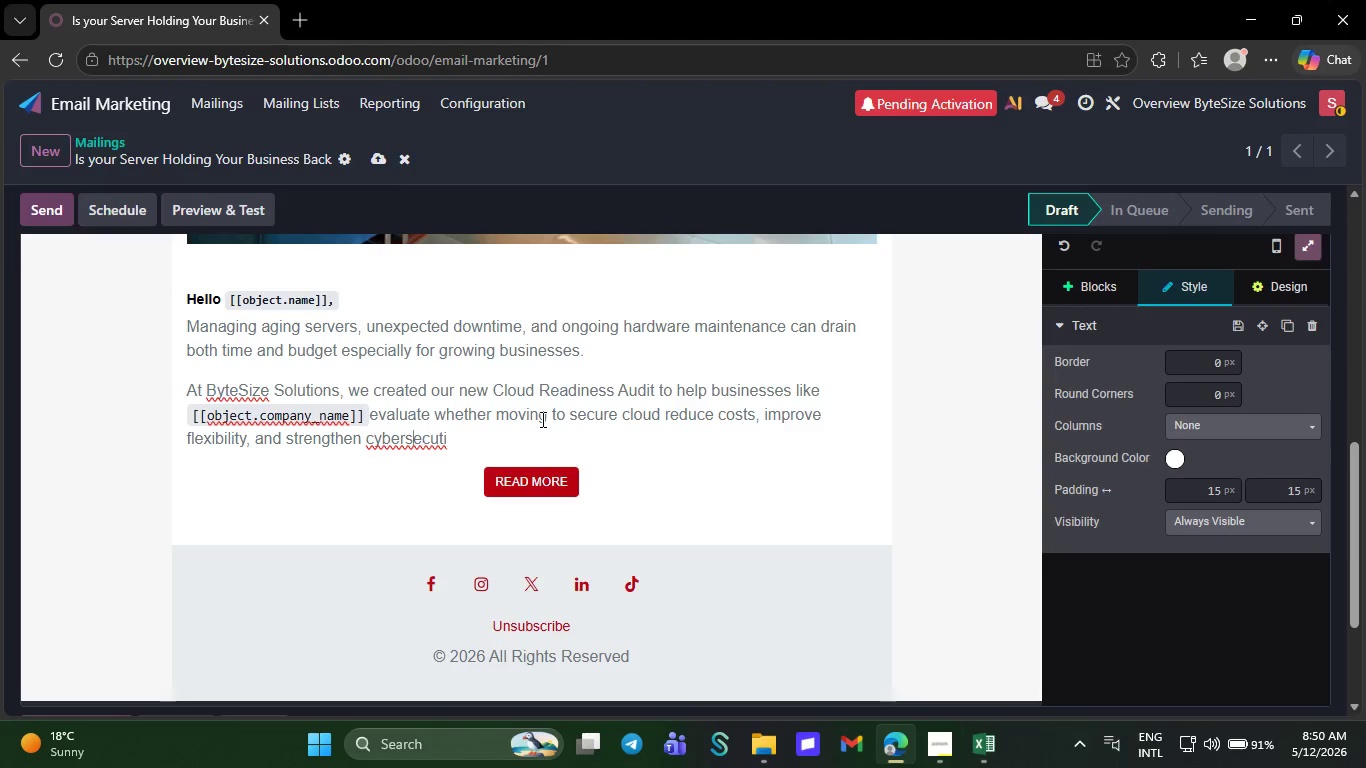 
key(ArrowLeft)
 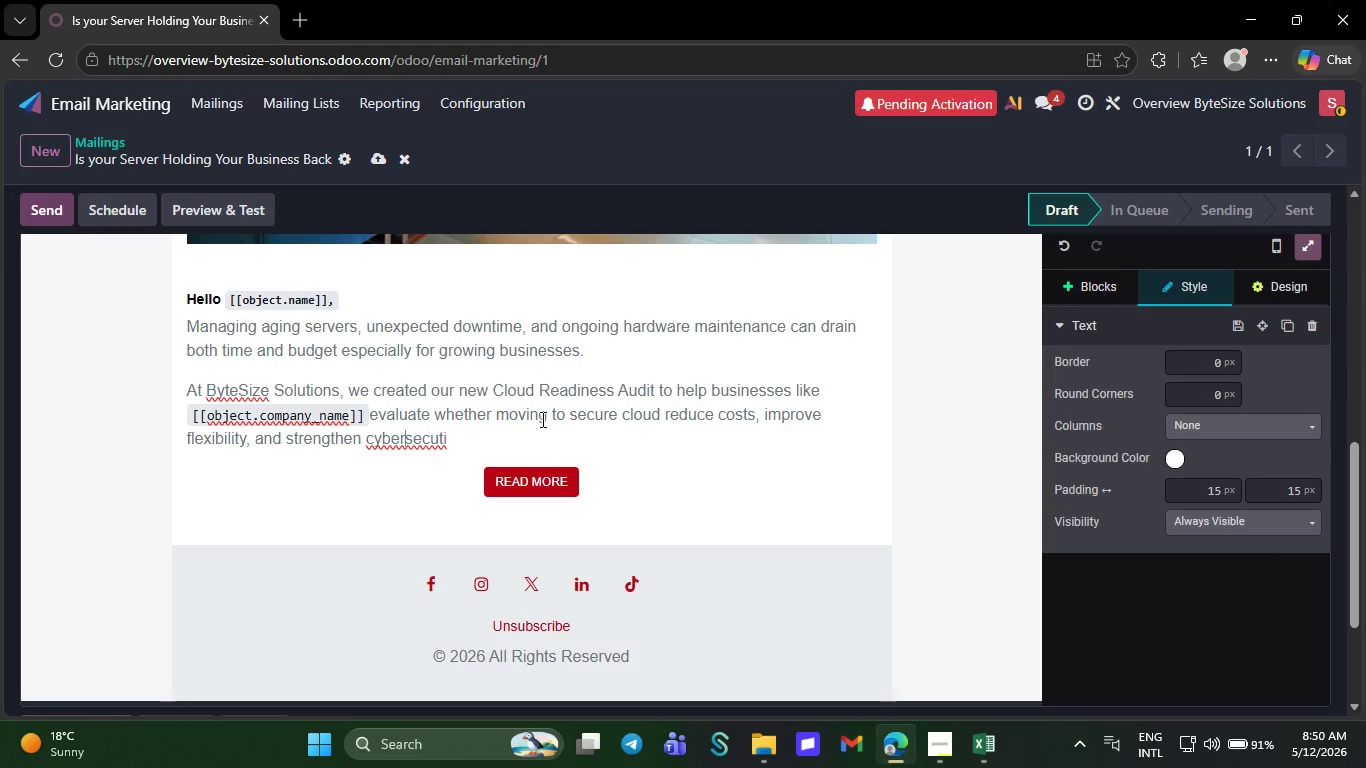 
key(ArrowLeft)
 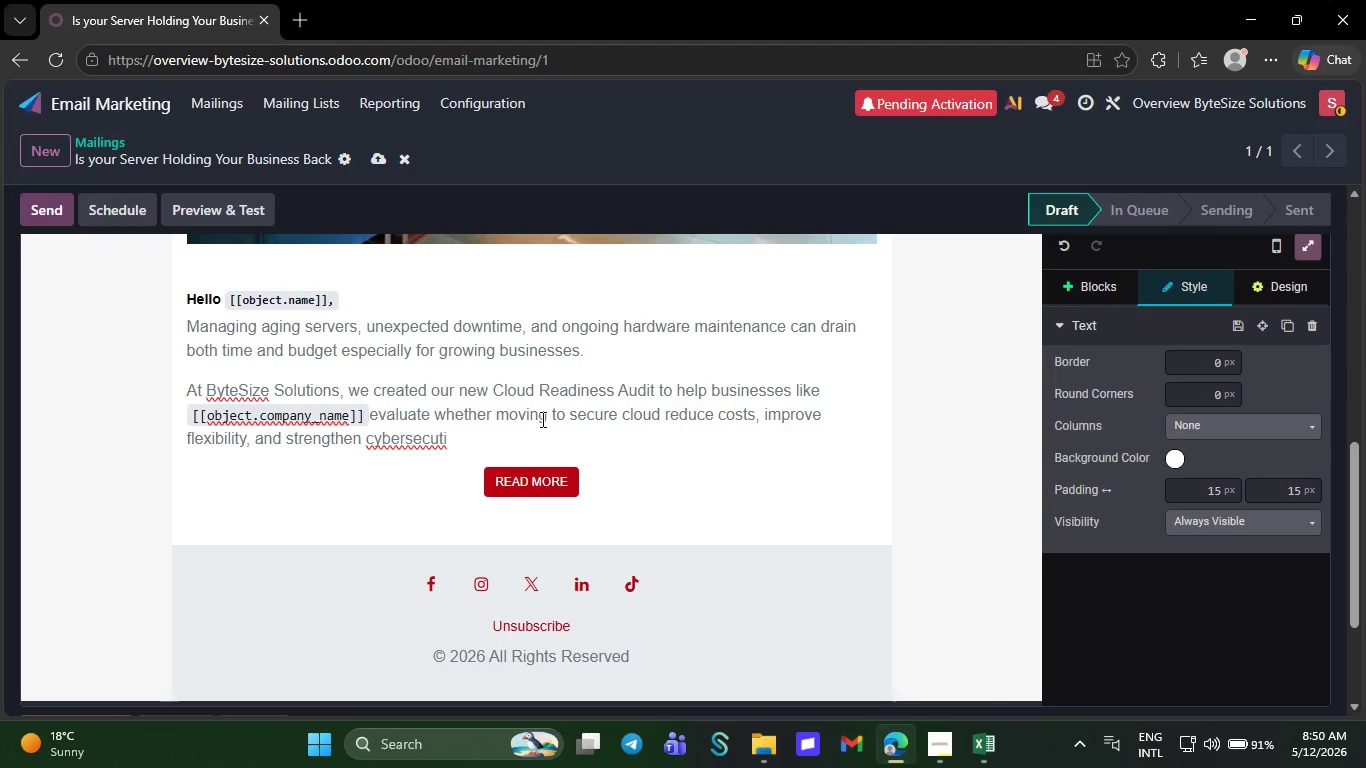 
key(Space)
 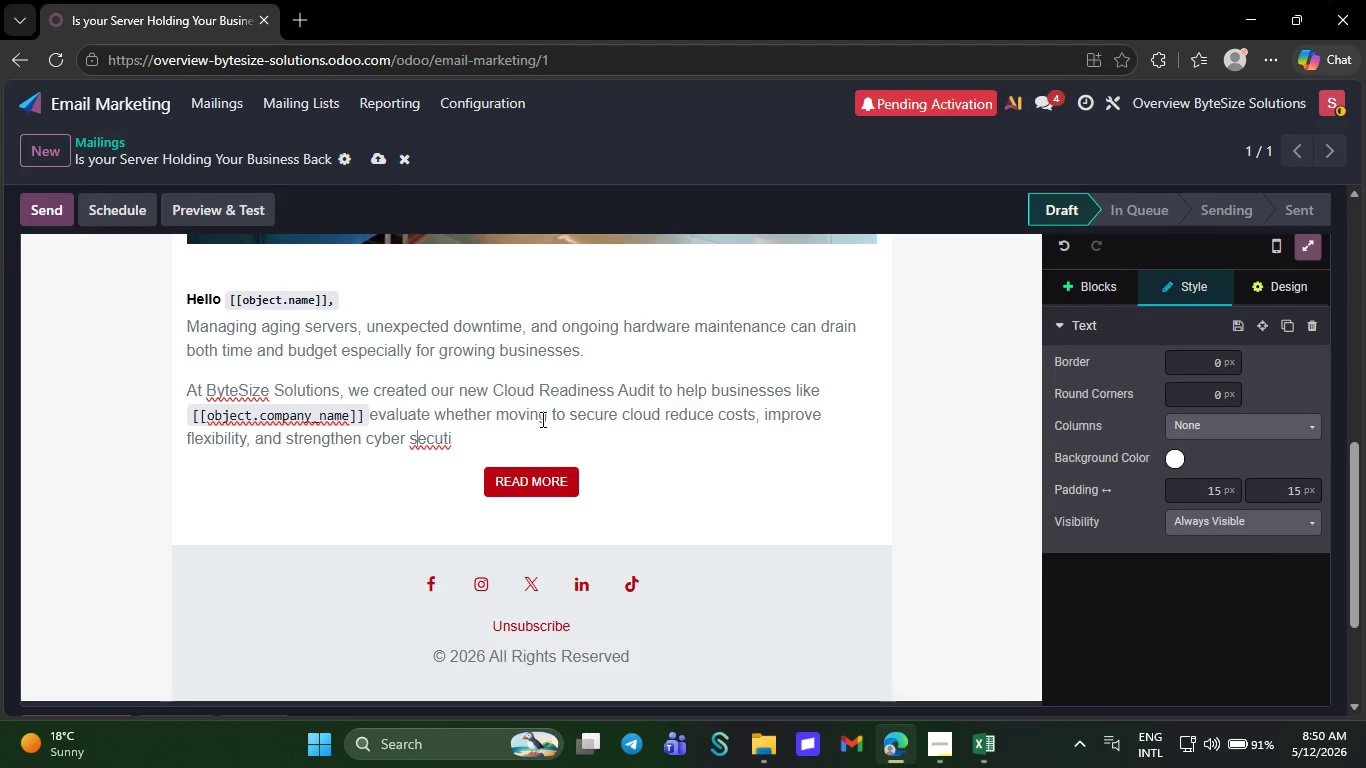 
hold_key(key=ArrowRight, duration=0.55)
 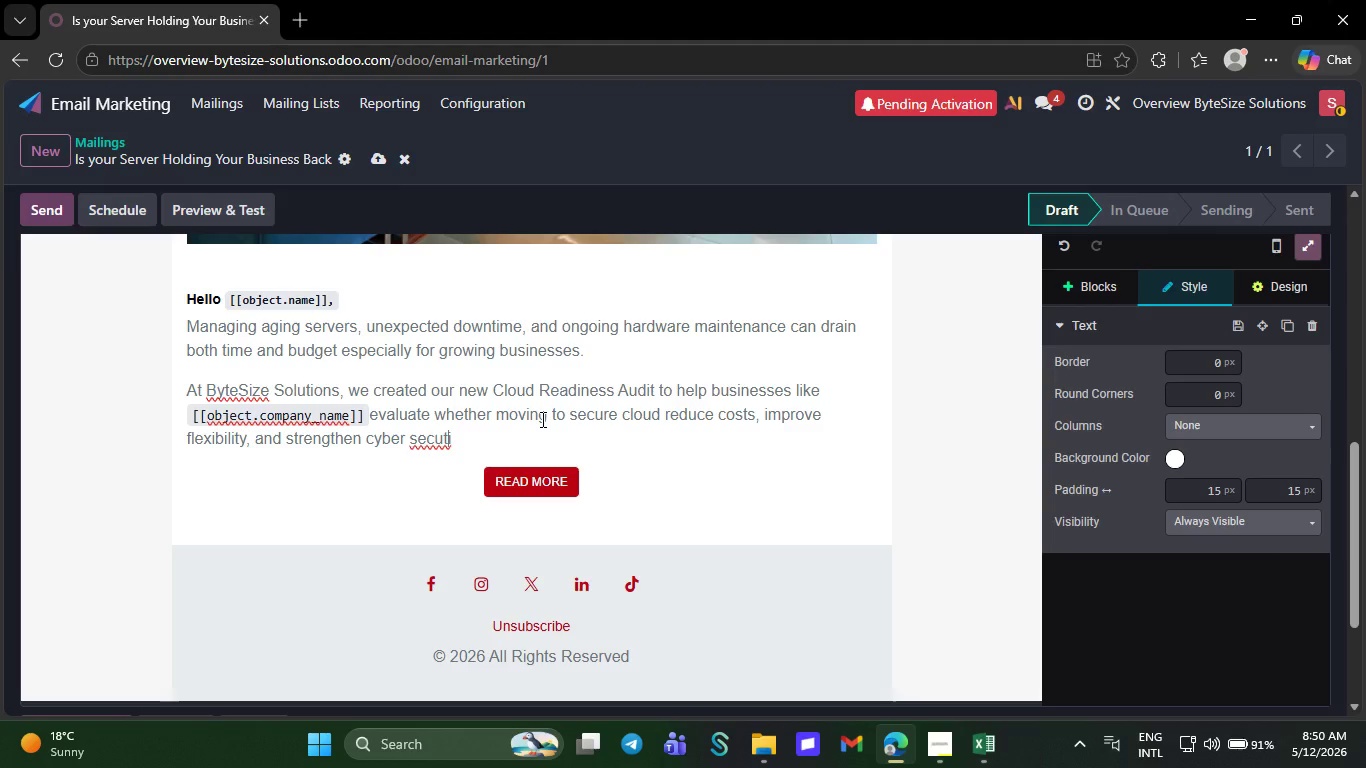 
hold_key(key=ArrowRight, duration=0.41)
 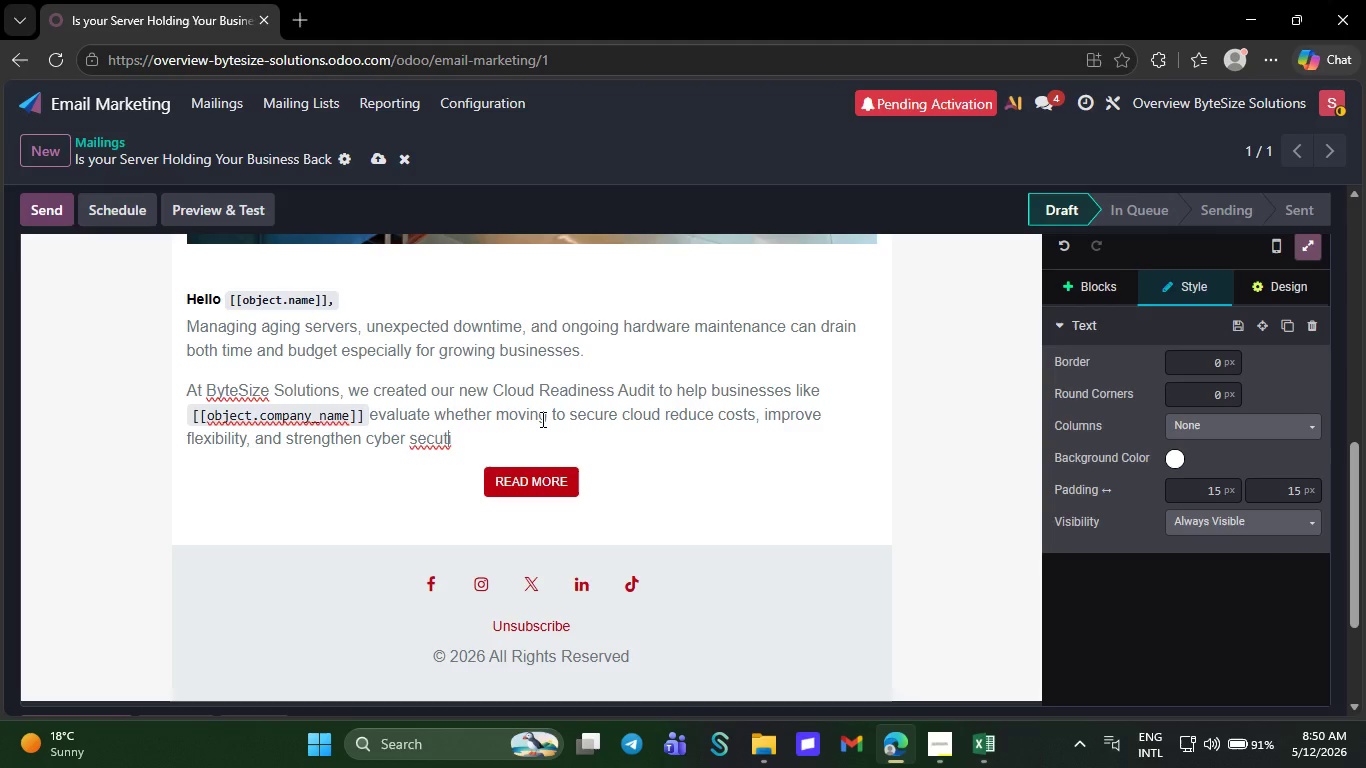 
key(ArrowRight)
 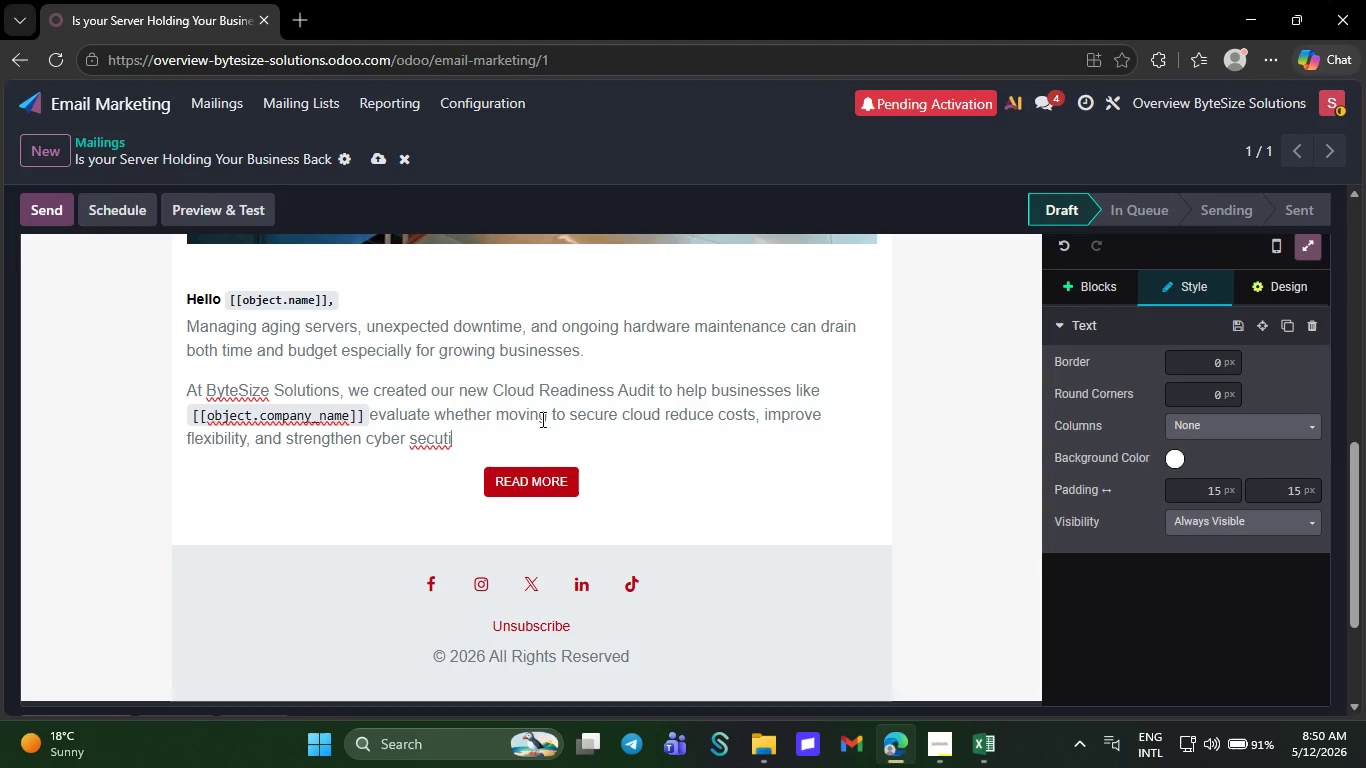 
key(ArrowRight)
 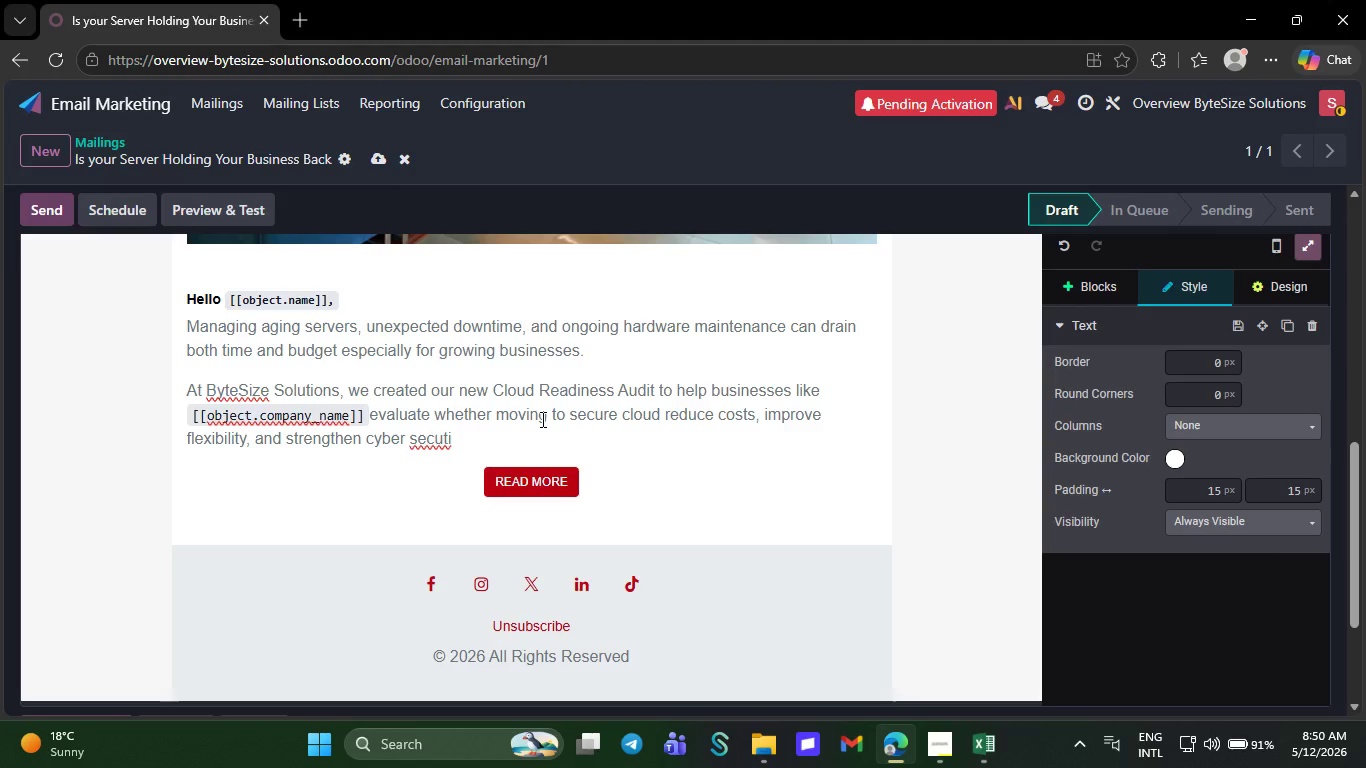 
key(Backspace)
 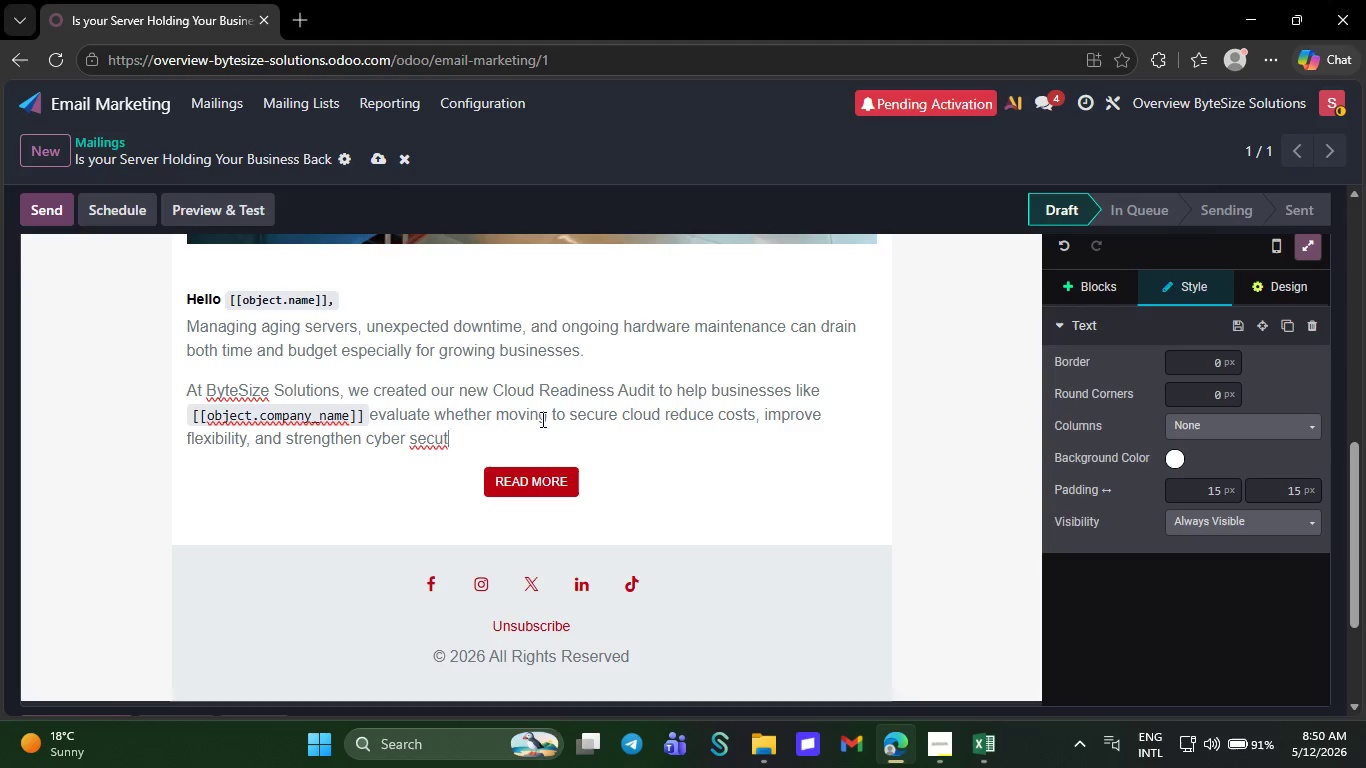 
key(Backspace)
 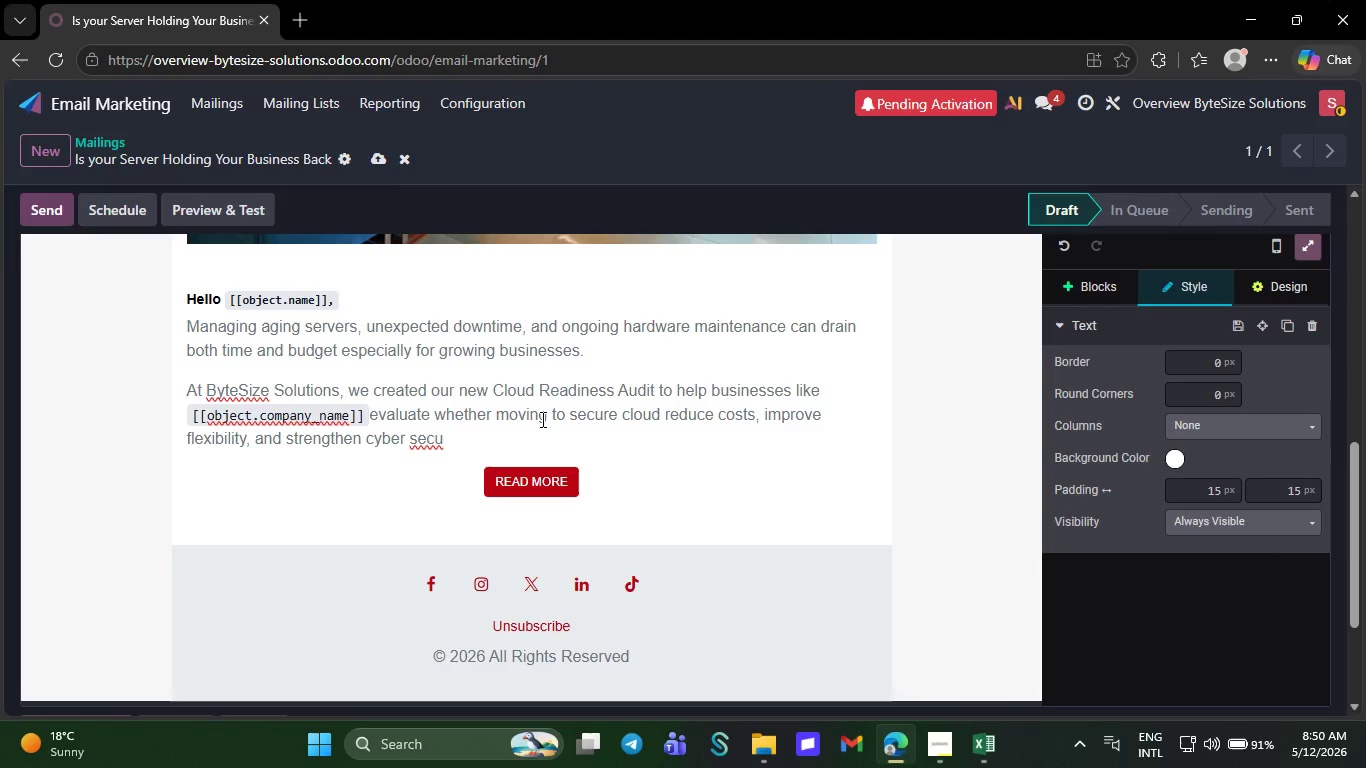 
wait(8.67)
 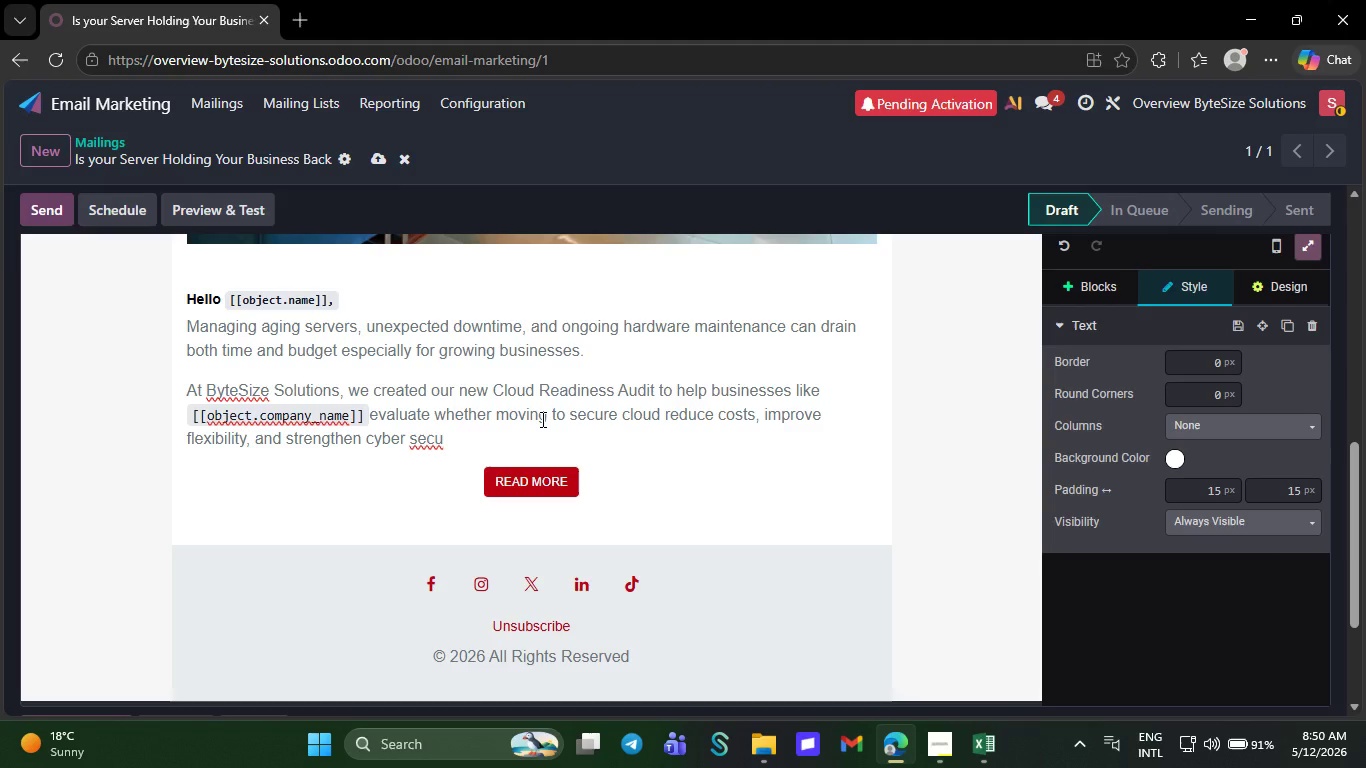 
type(rity)
 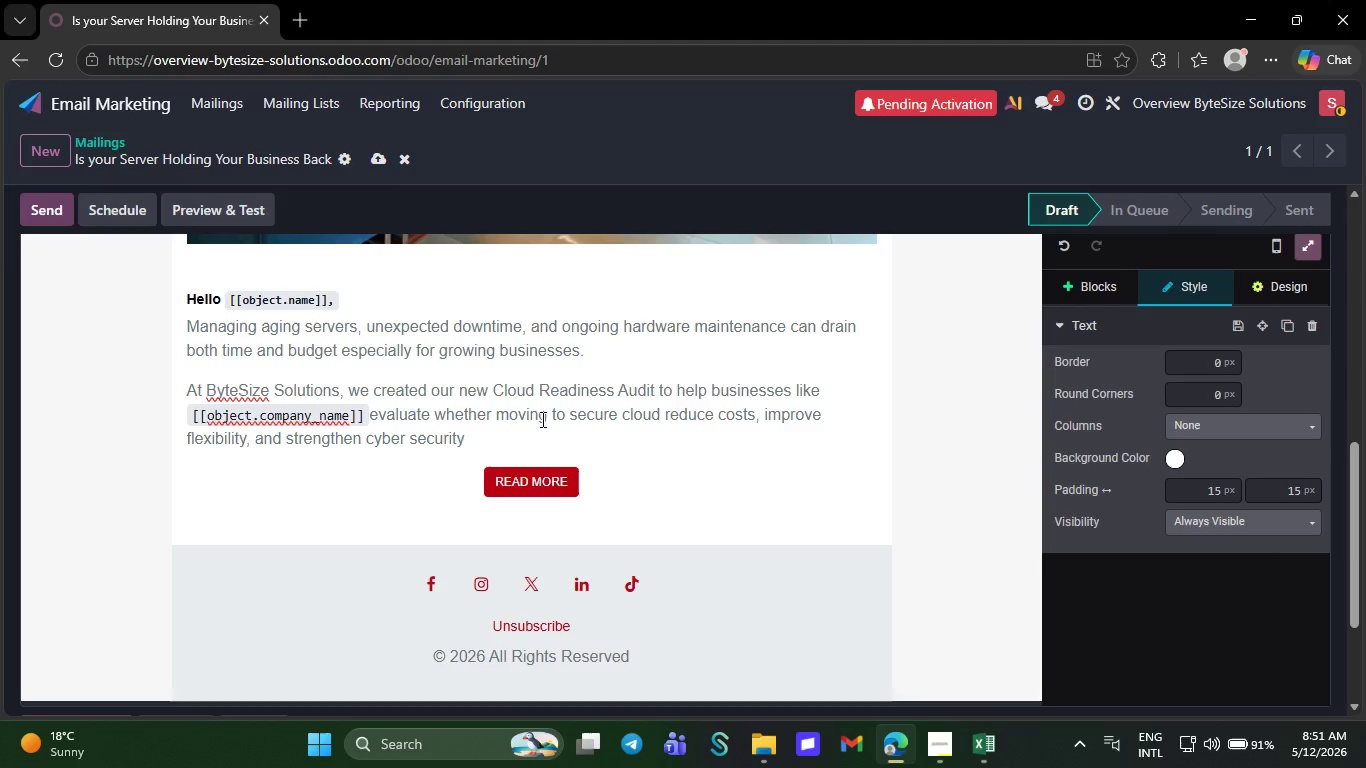 
key(Space)
 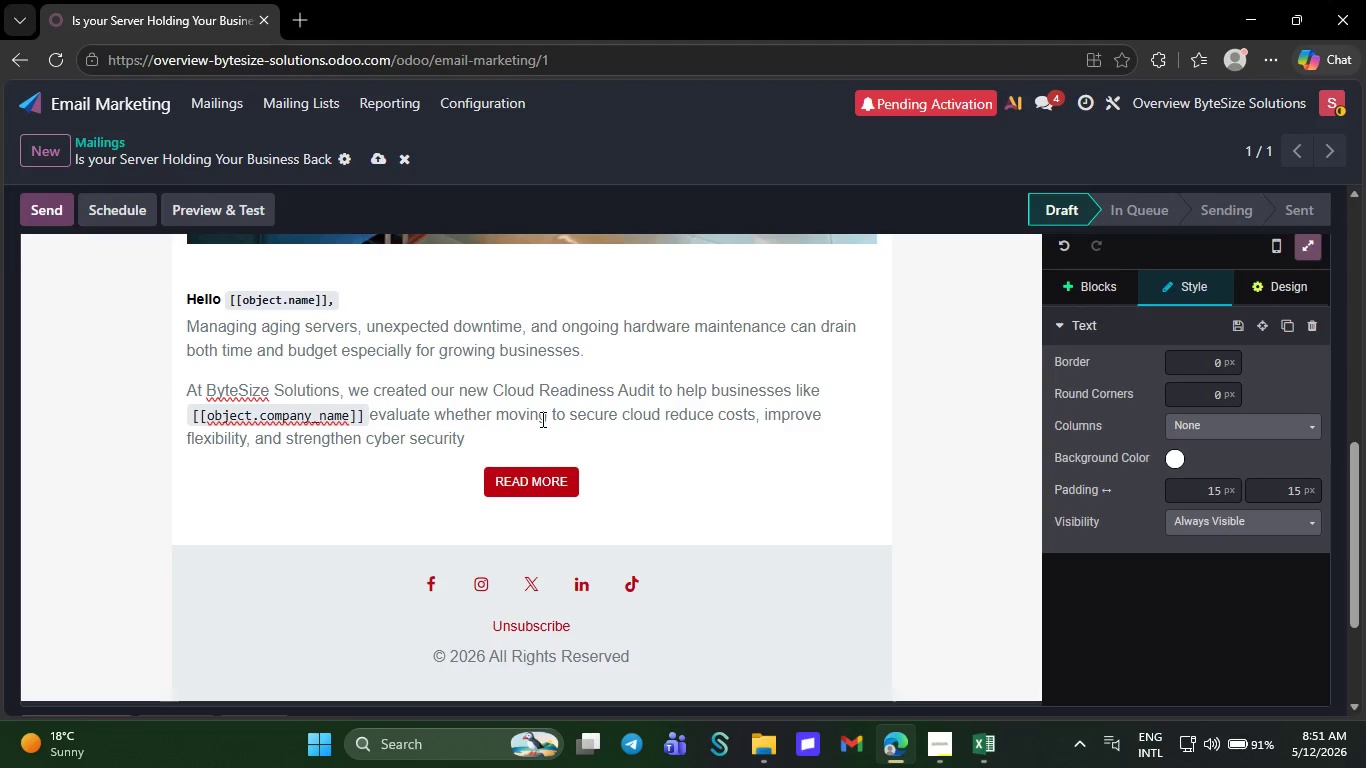 
key(R)
 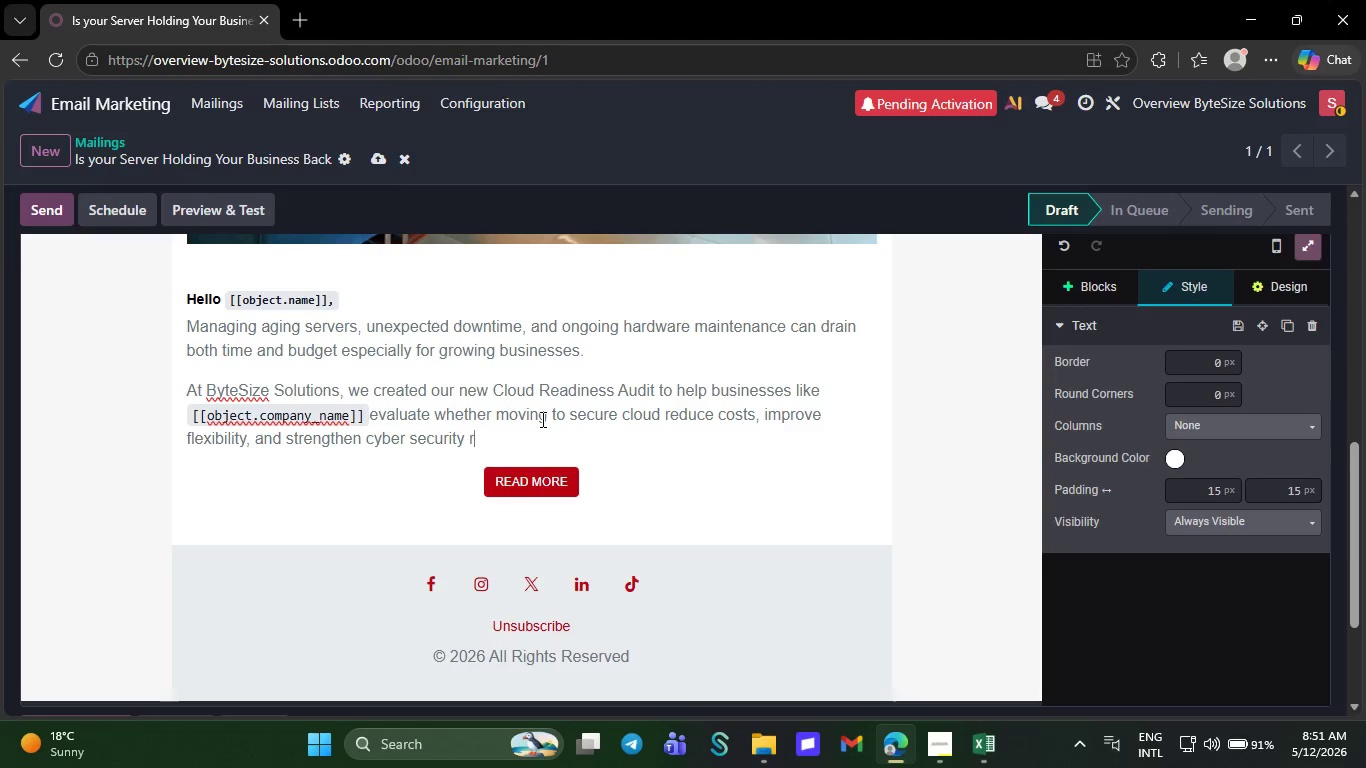 
type(isks)
 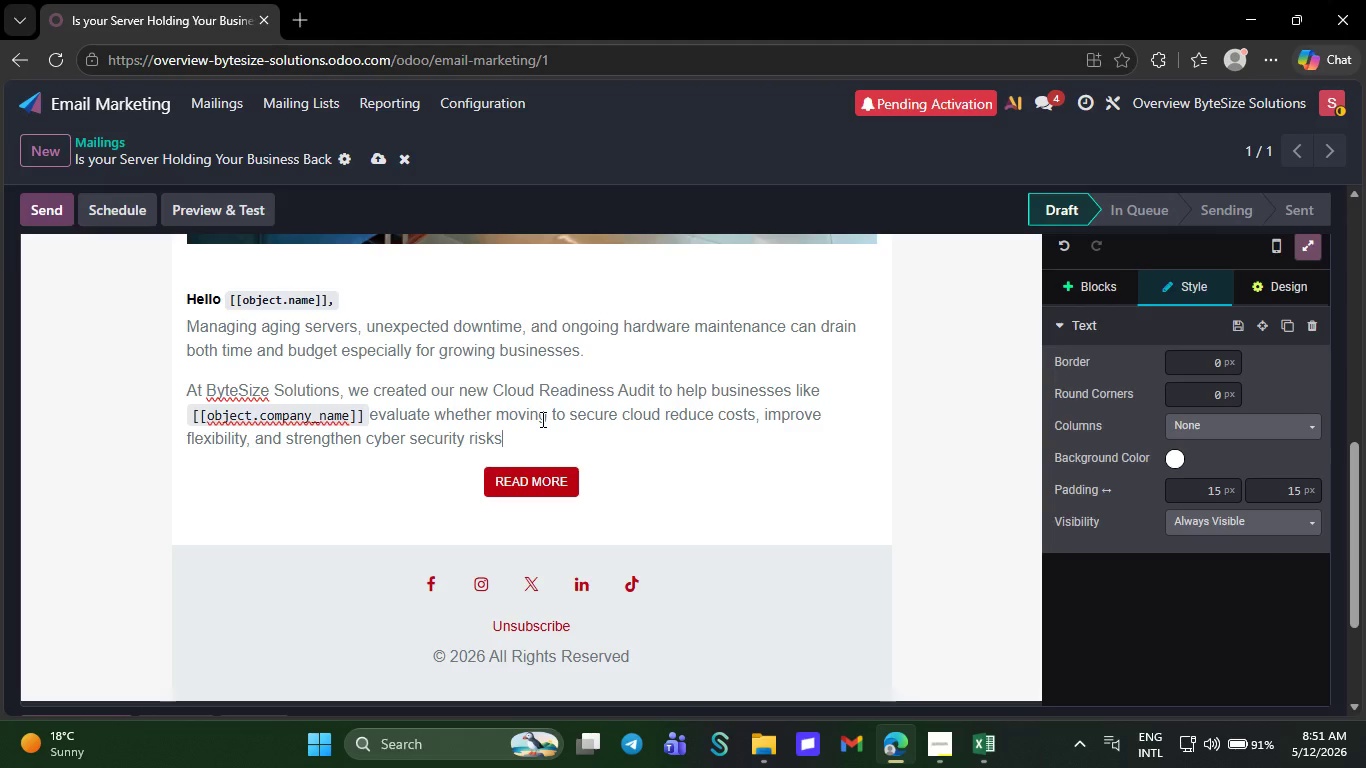 
wait(24.08)
 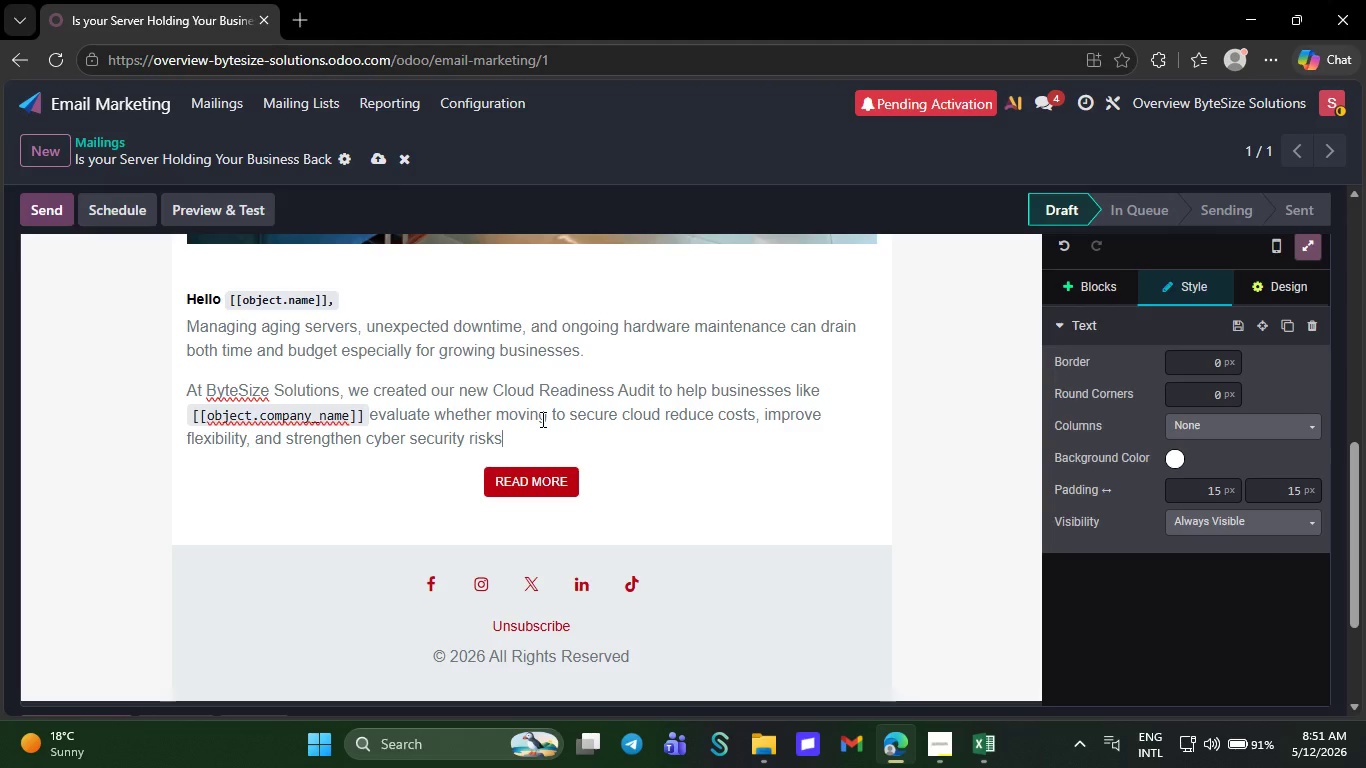 
left_click_drag(start_coordinate=[670, 416], to_coordinate=[682, 447])
 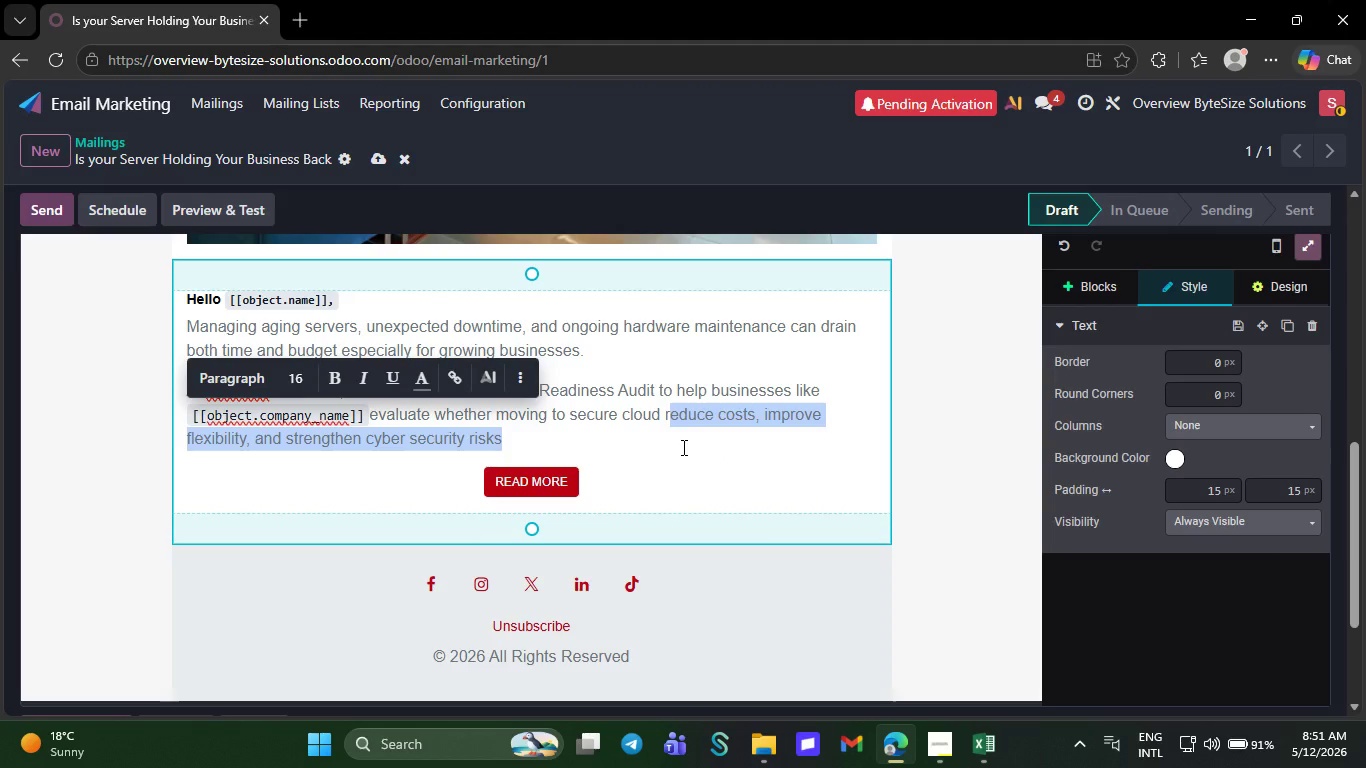 
key(Backspace)
 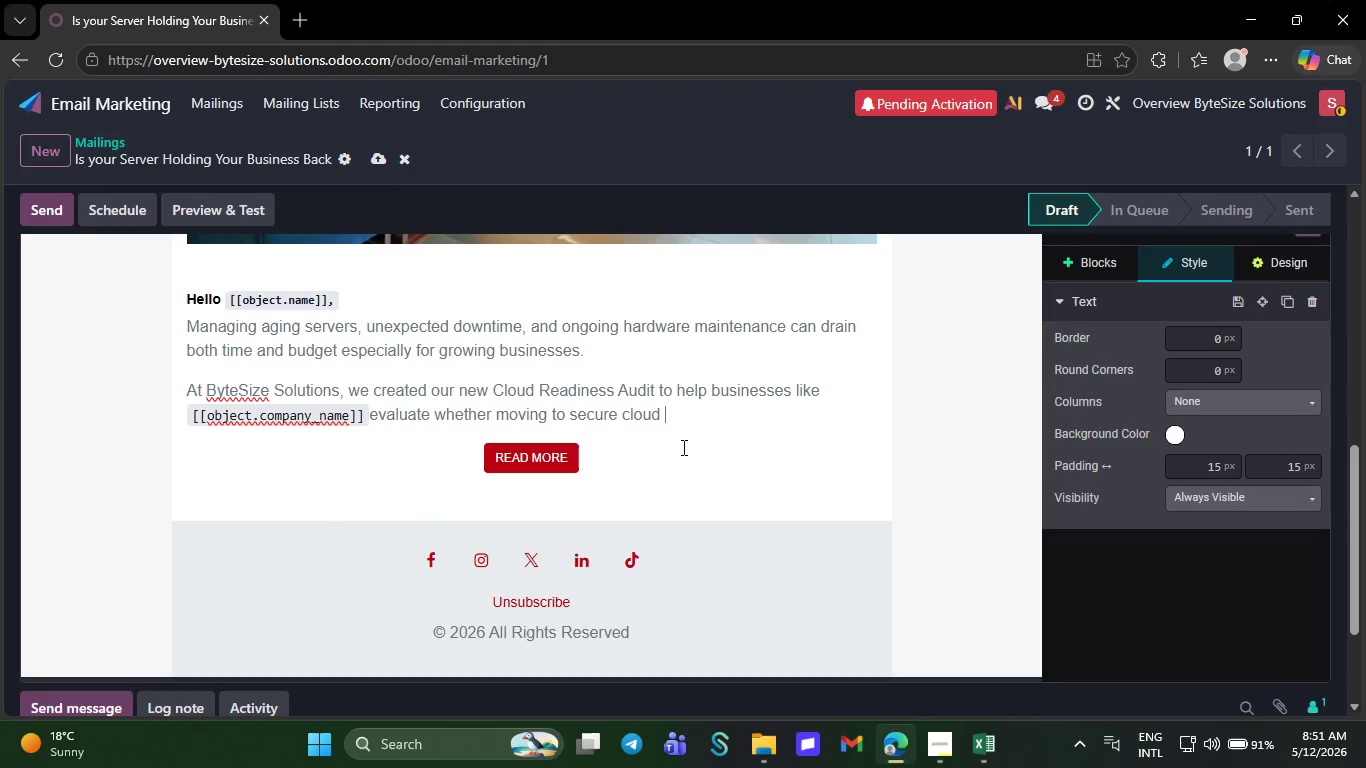 
key(Backspace)
 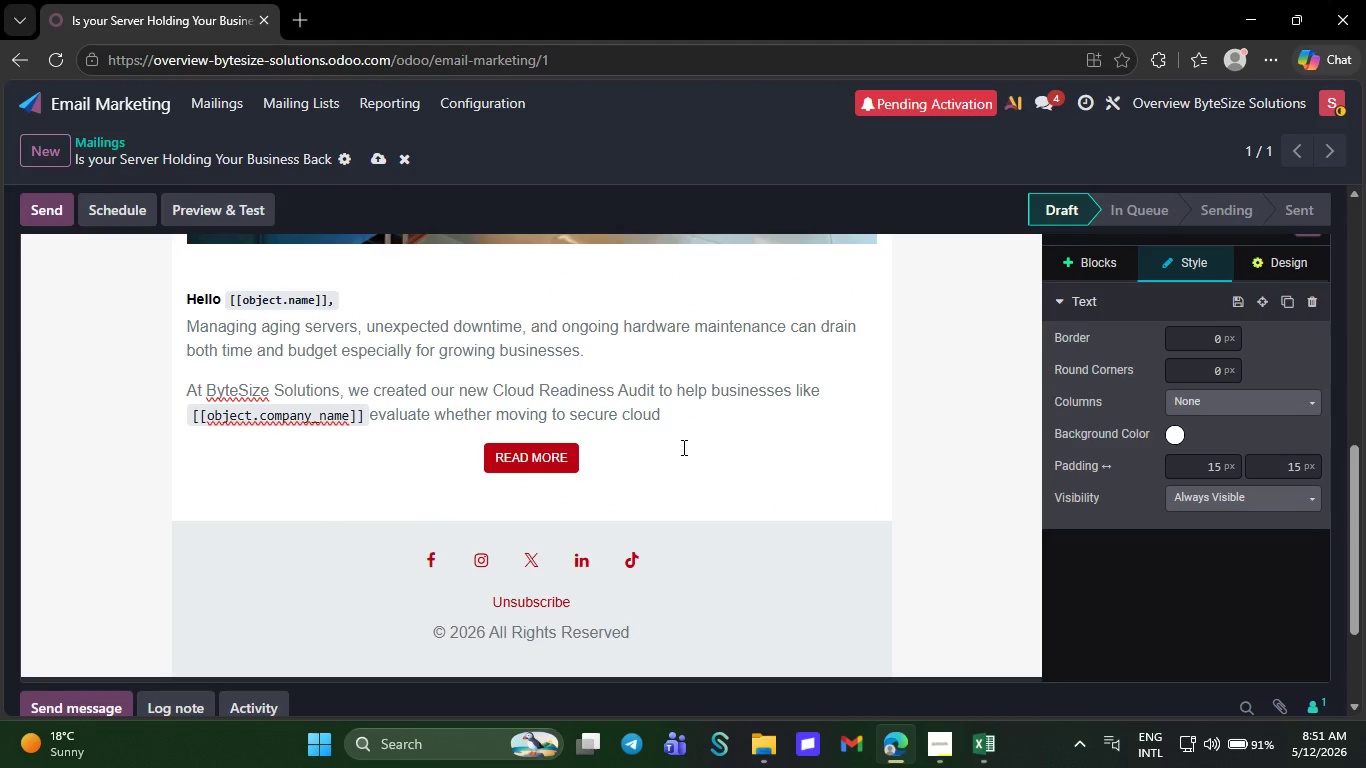 
wait(8.97)
 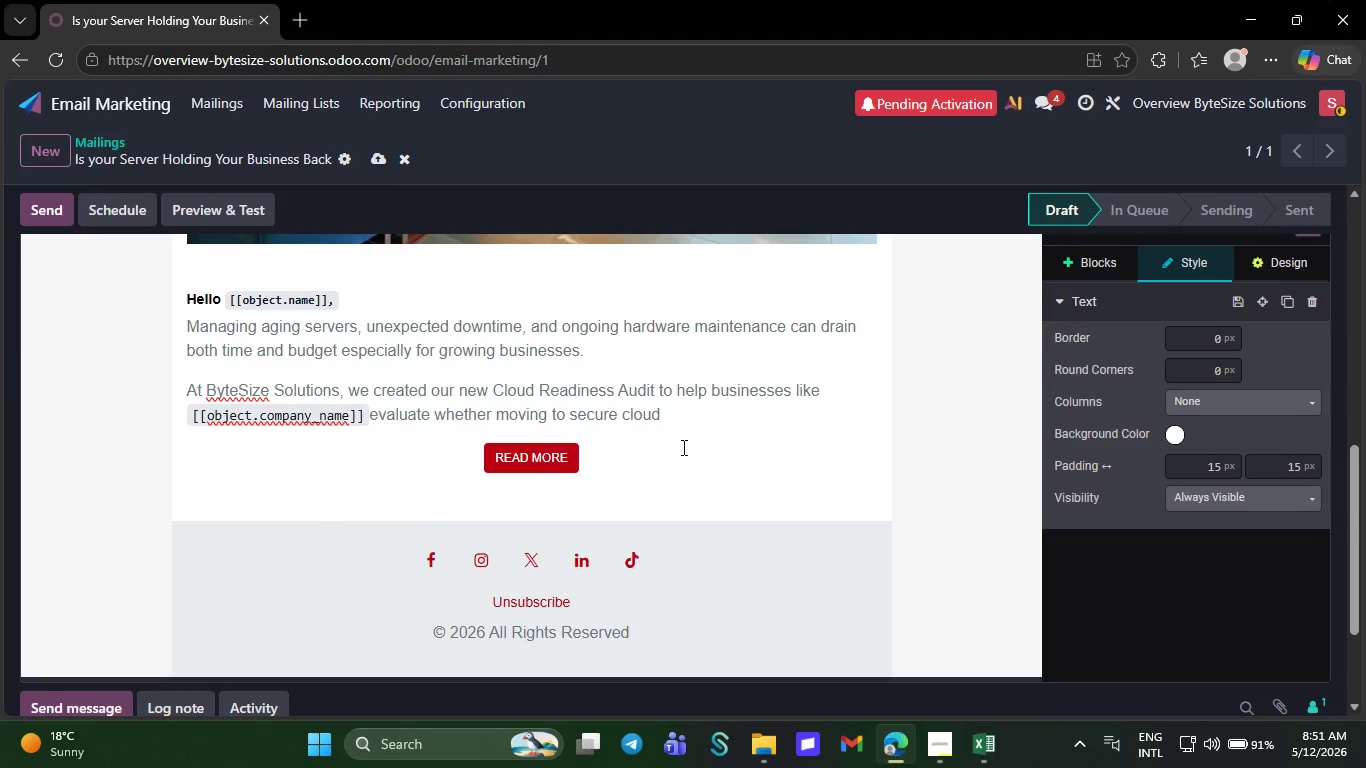 
type(reduce )
 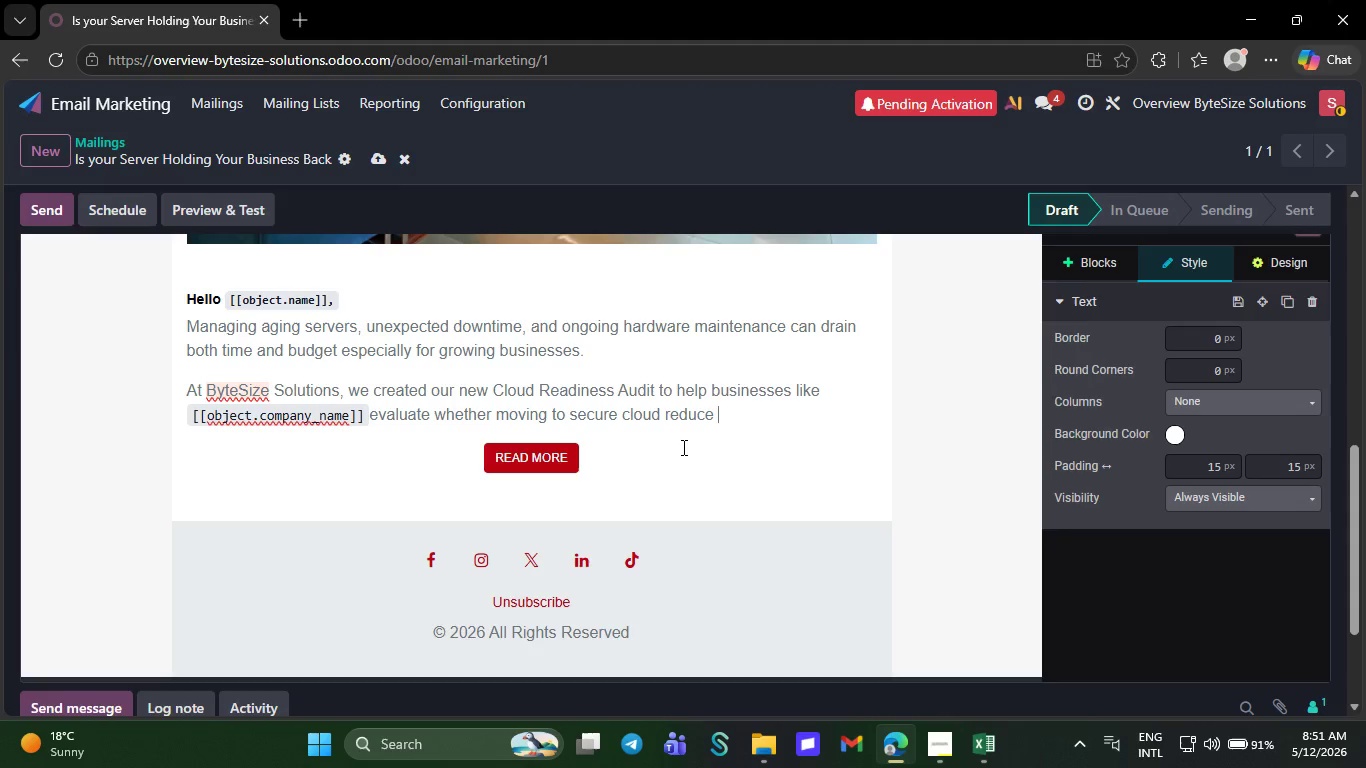 
wait(8.14)
 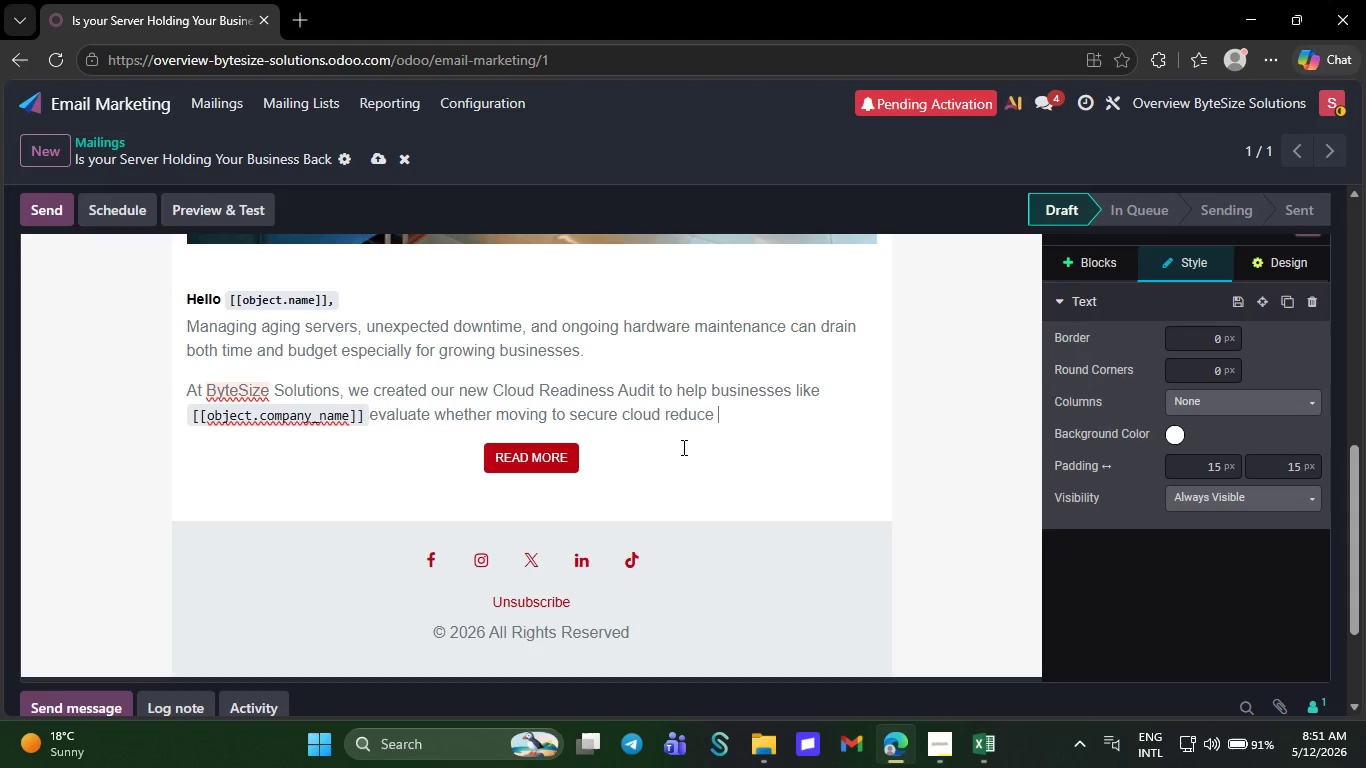 
type(costs,i)
key(Backspace)
type( imp)
 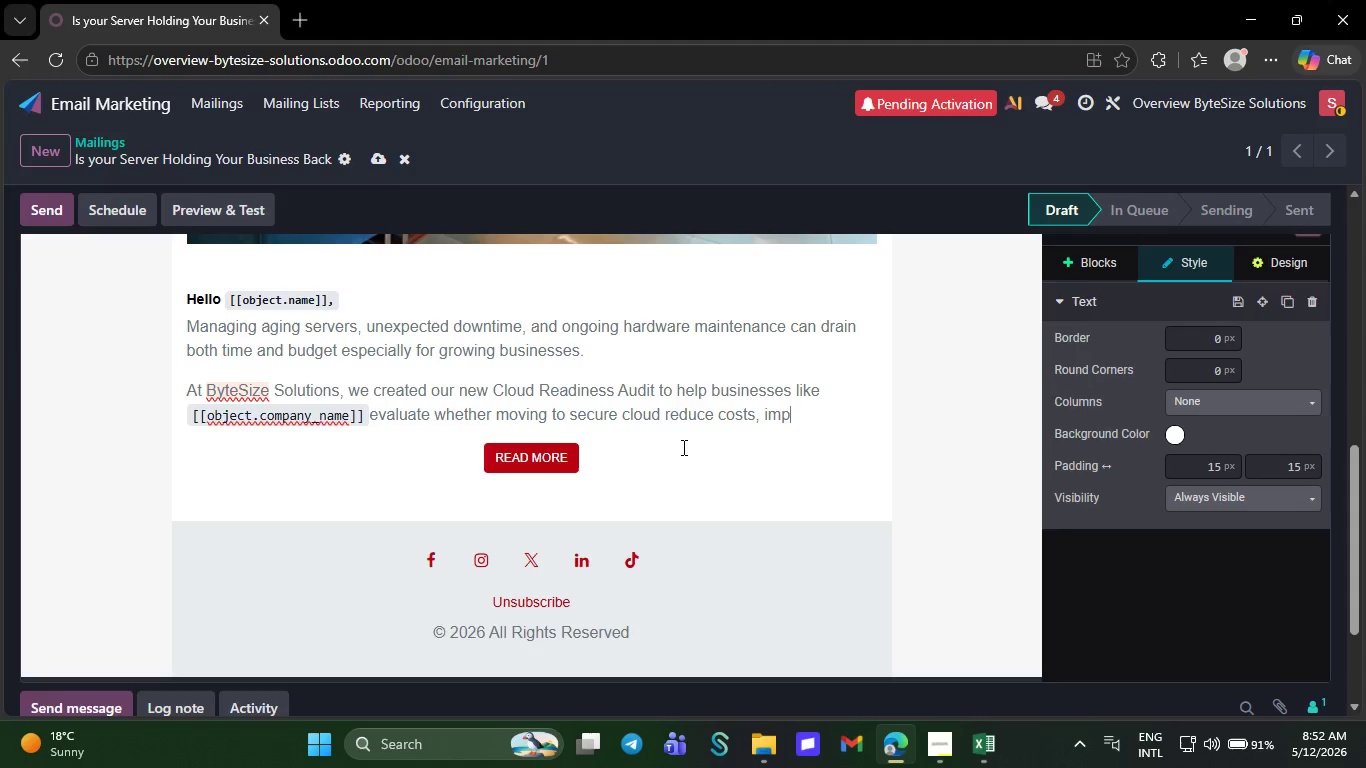 
type(rove fle)
 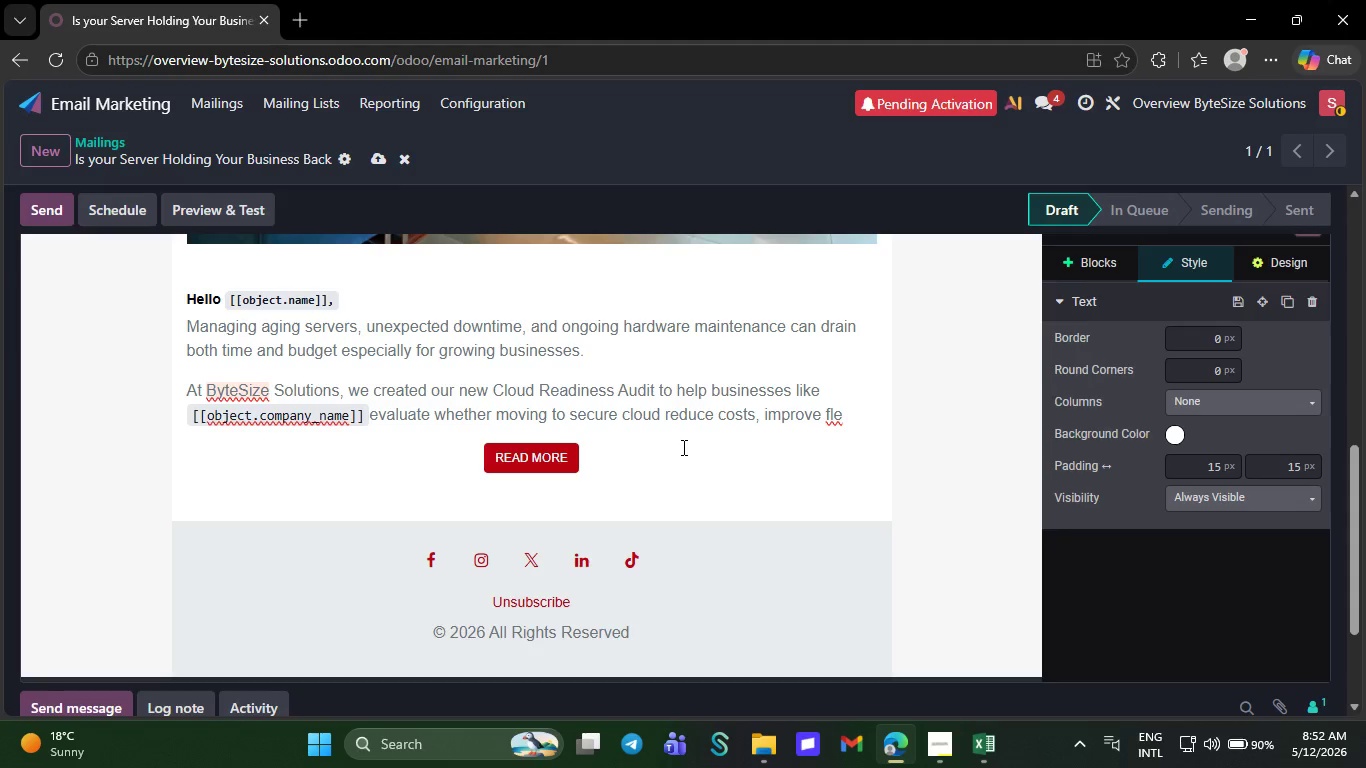 
type(xi)
 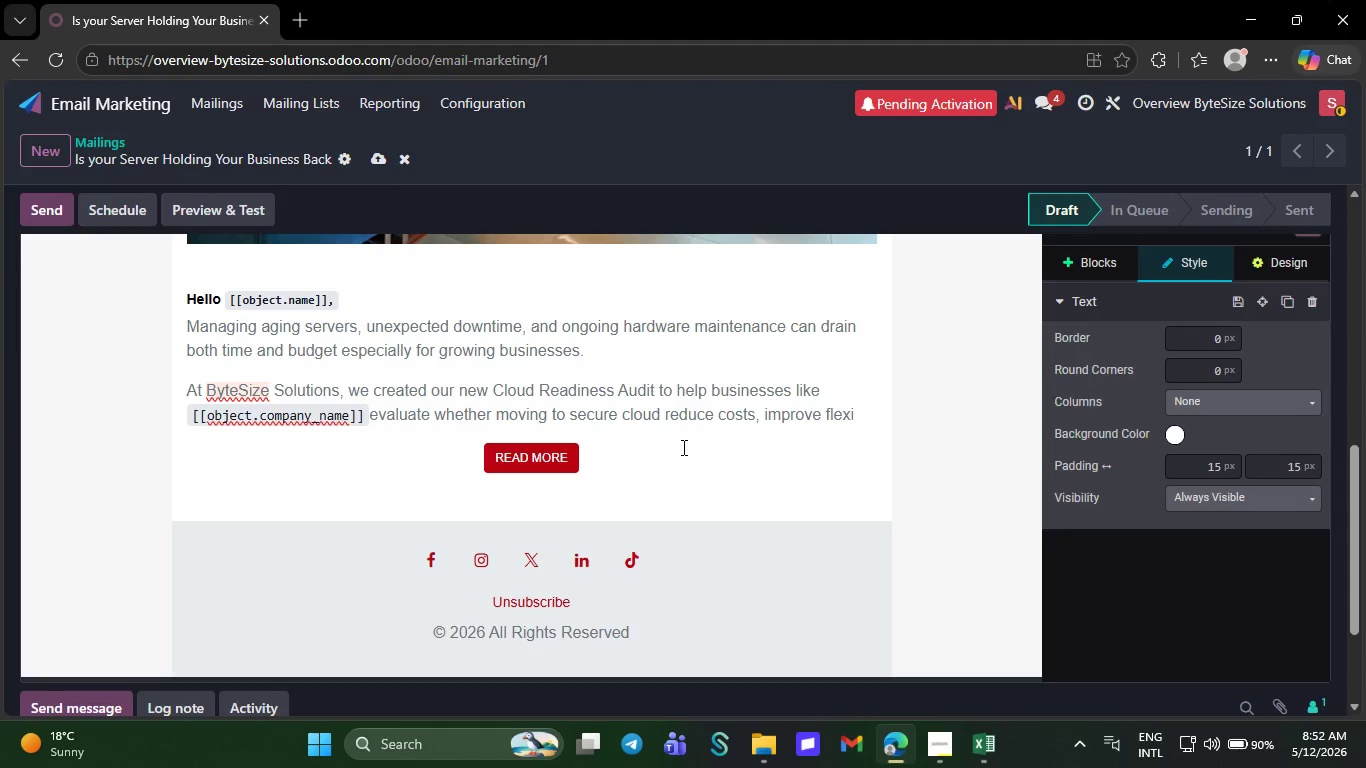 
wait(6.23)
 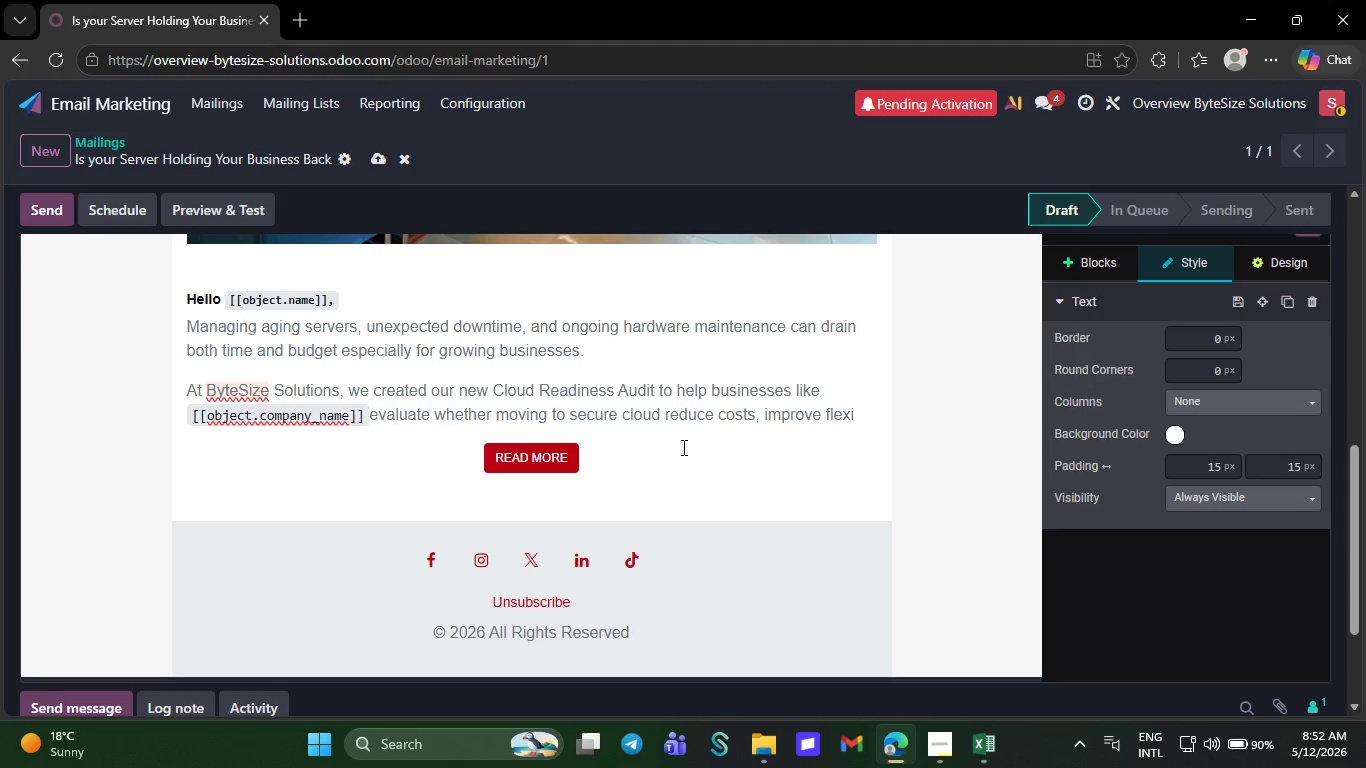 
type(bility )
 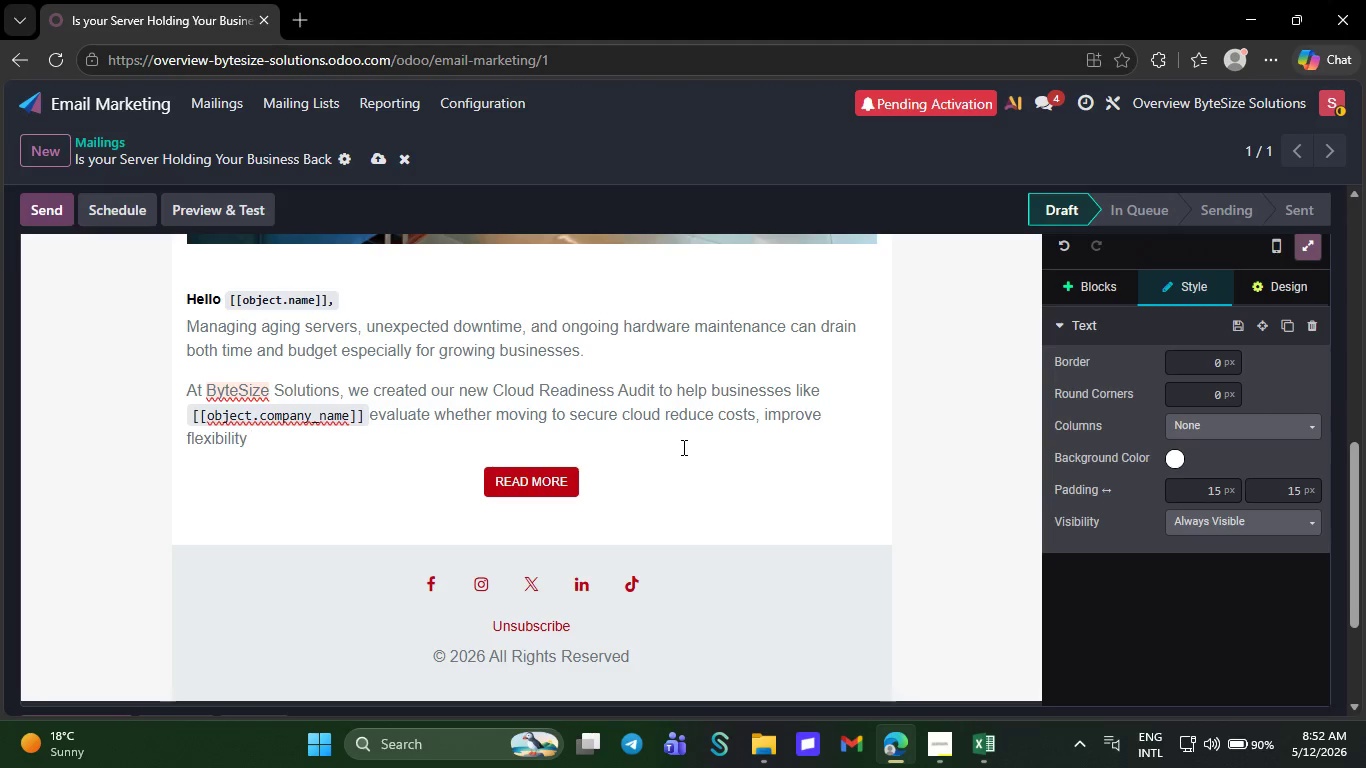 
wait(6.34)
 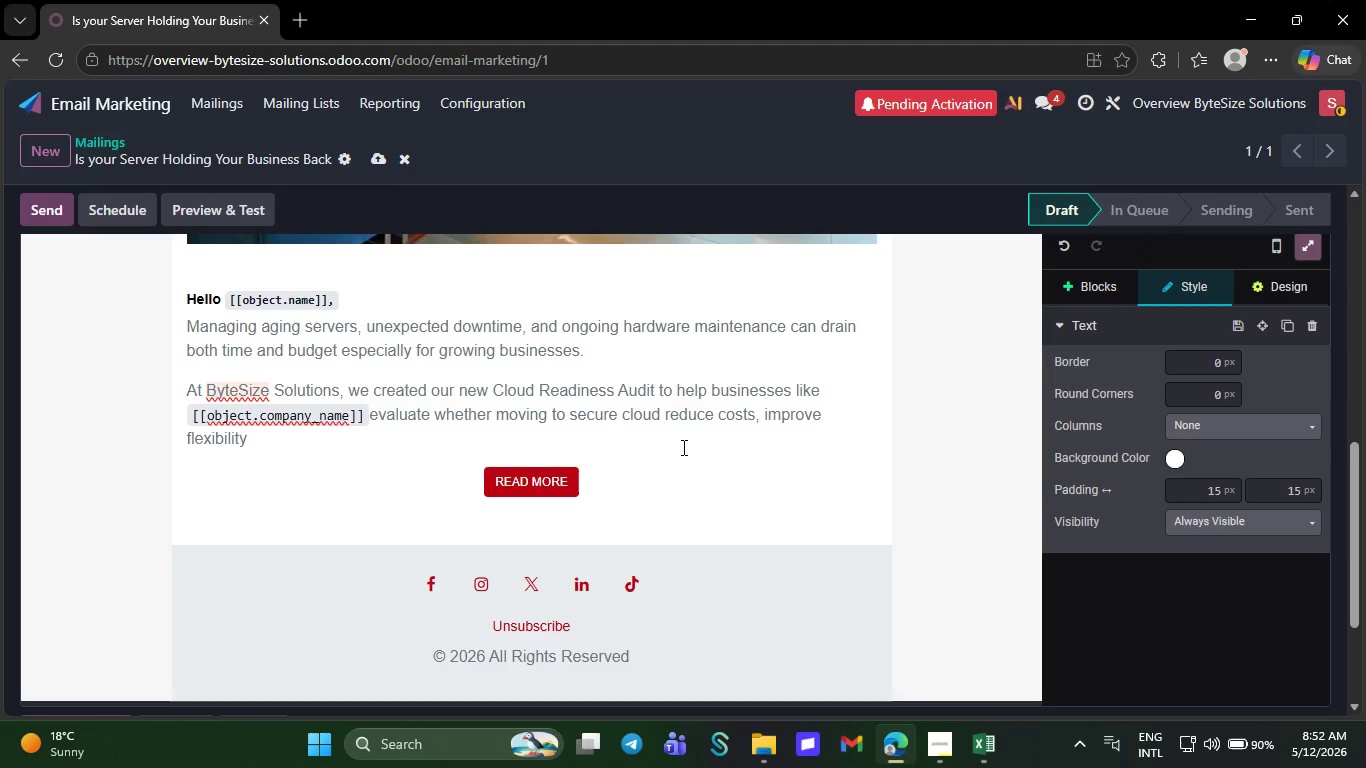 
key(Backspace)
 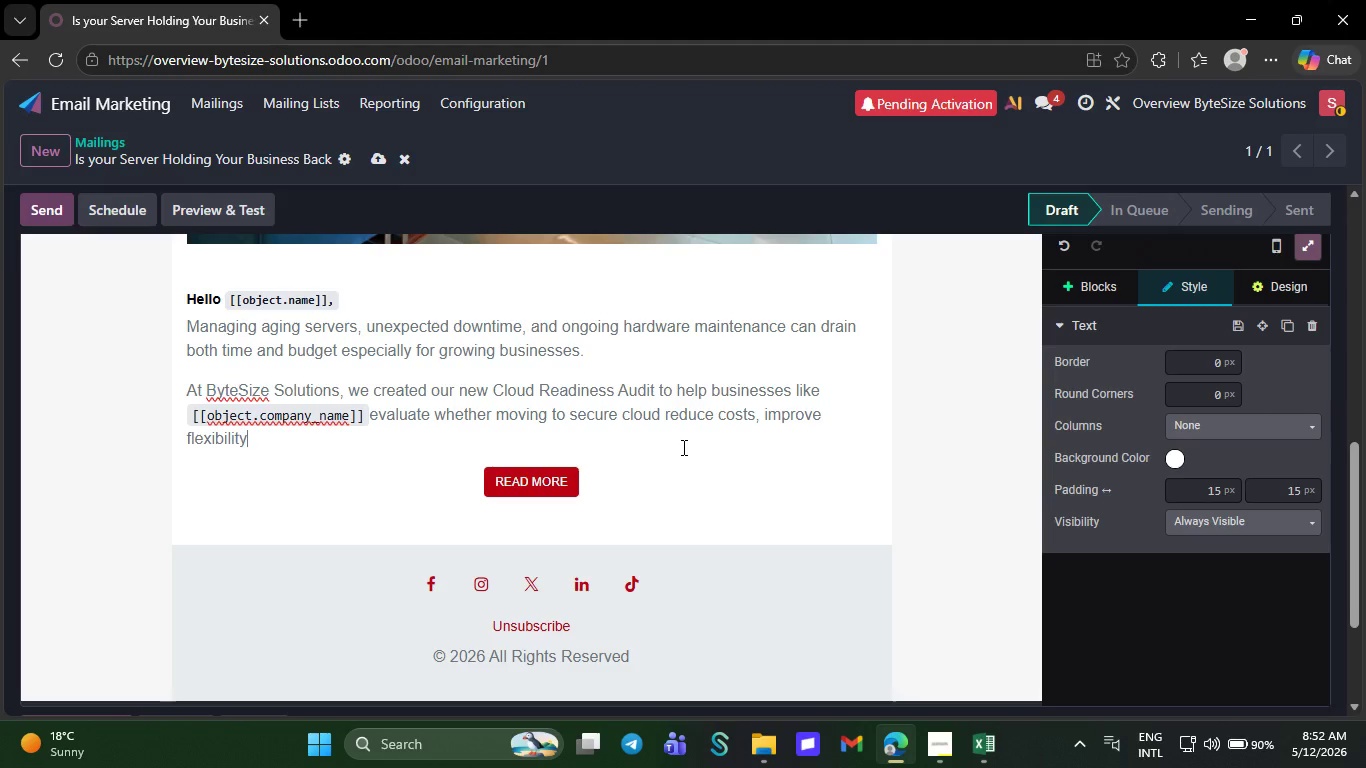 
key(Comma)
 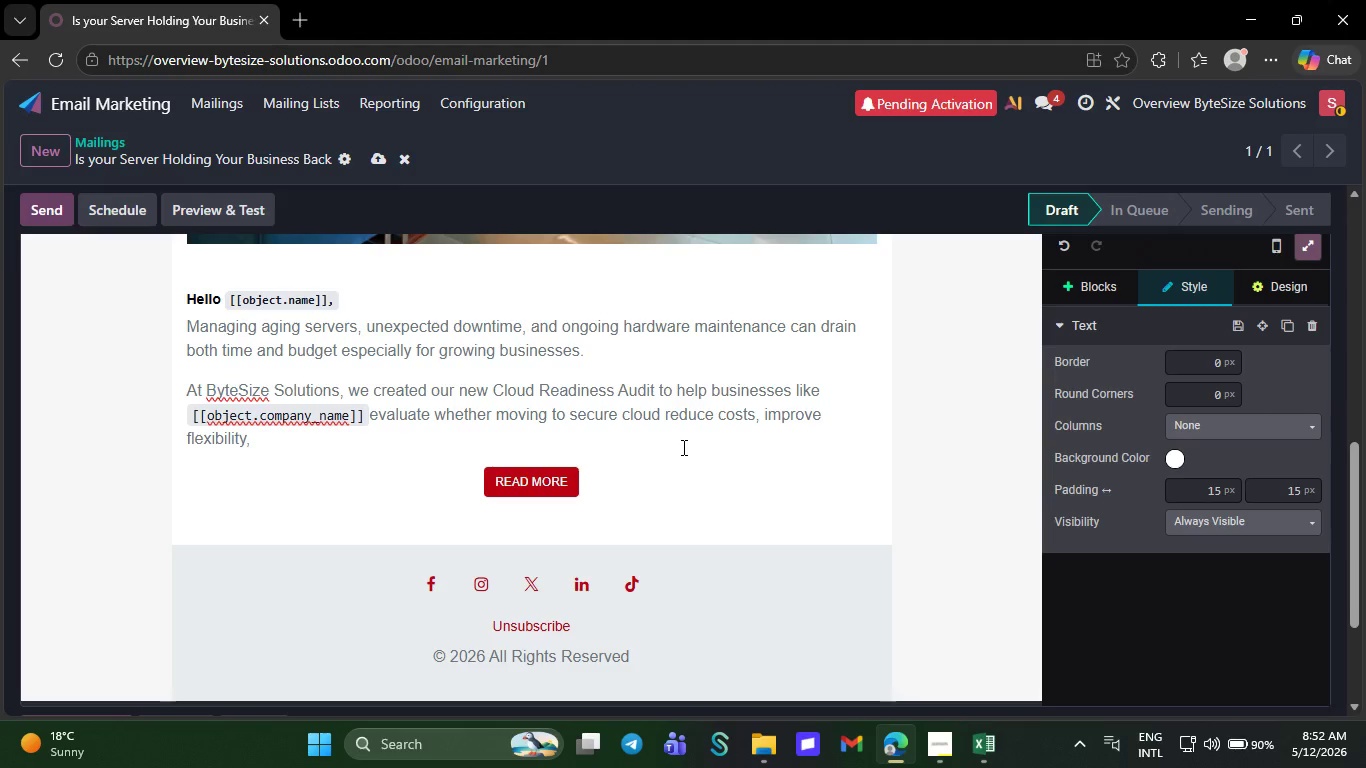 
key(Space)
 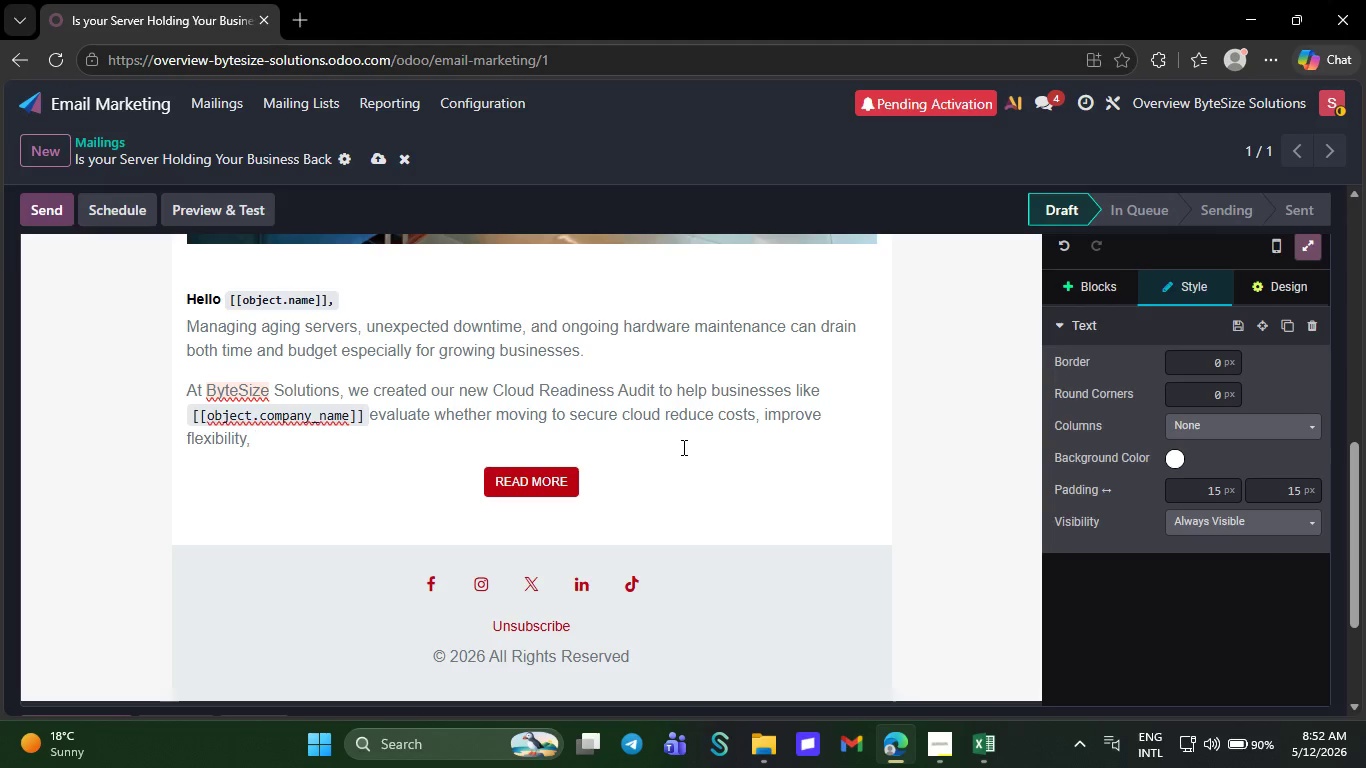 
type(and stre)
 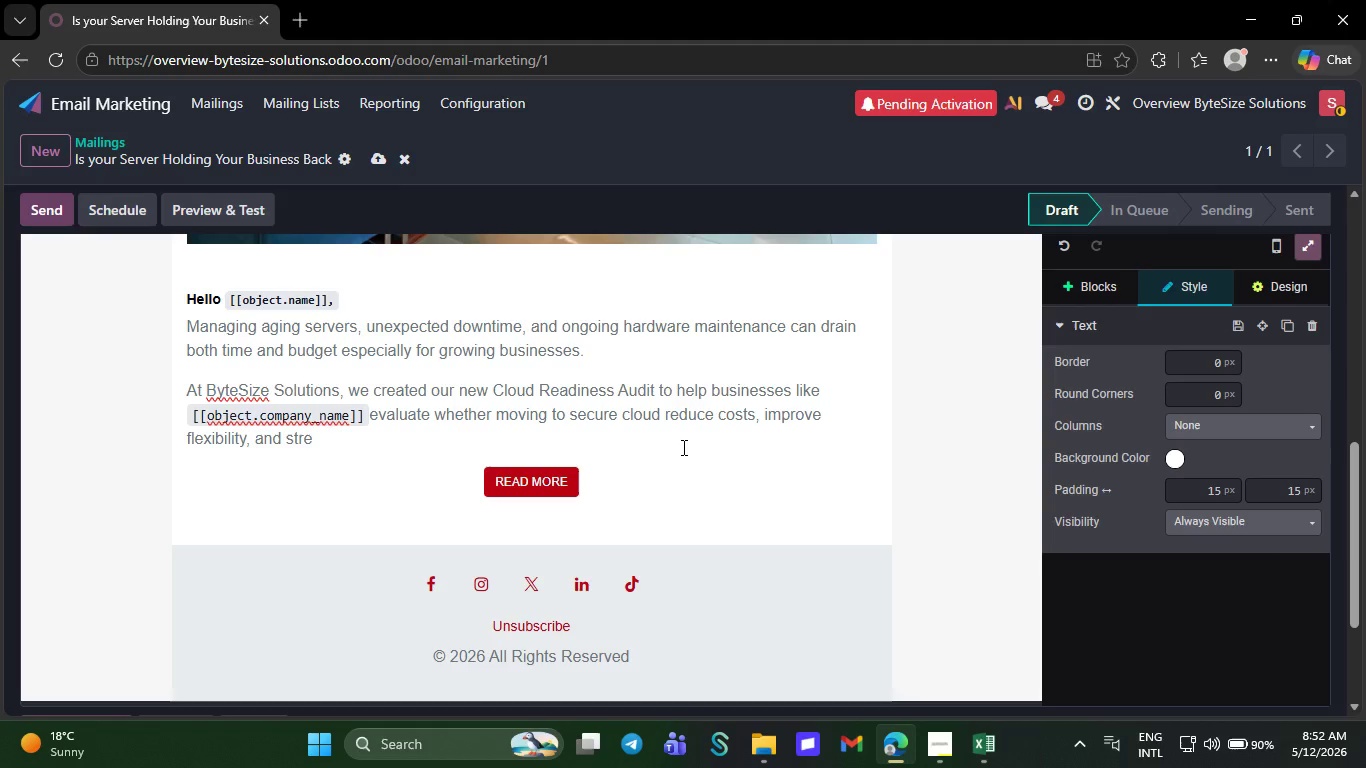 
type(ngh)
 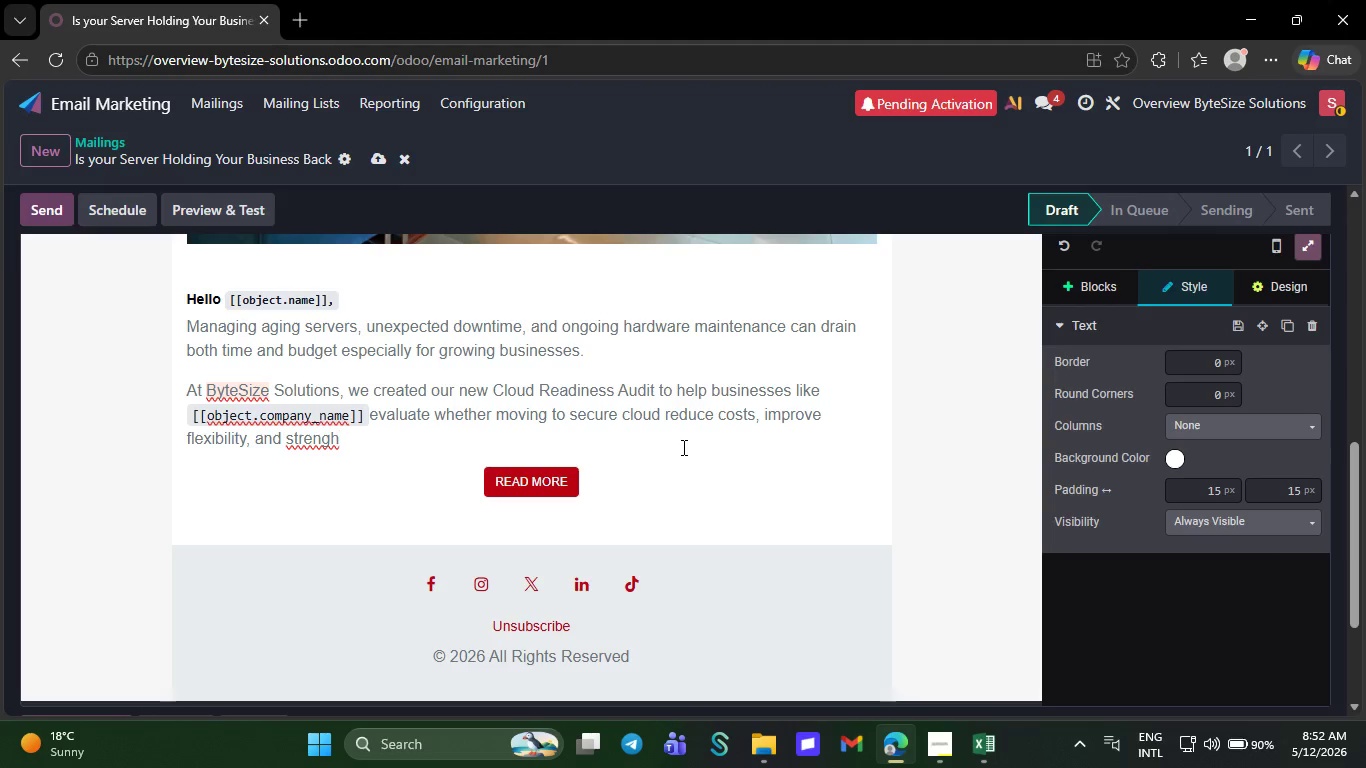 
type(en )
 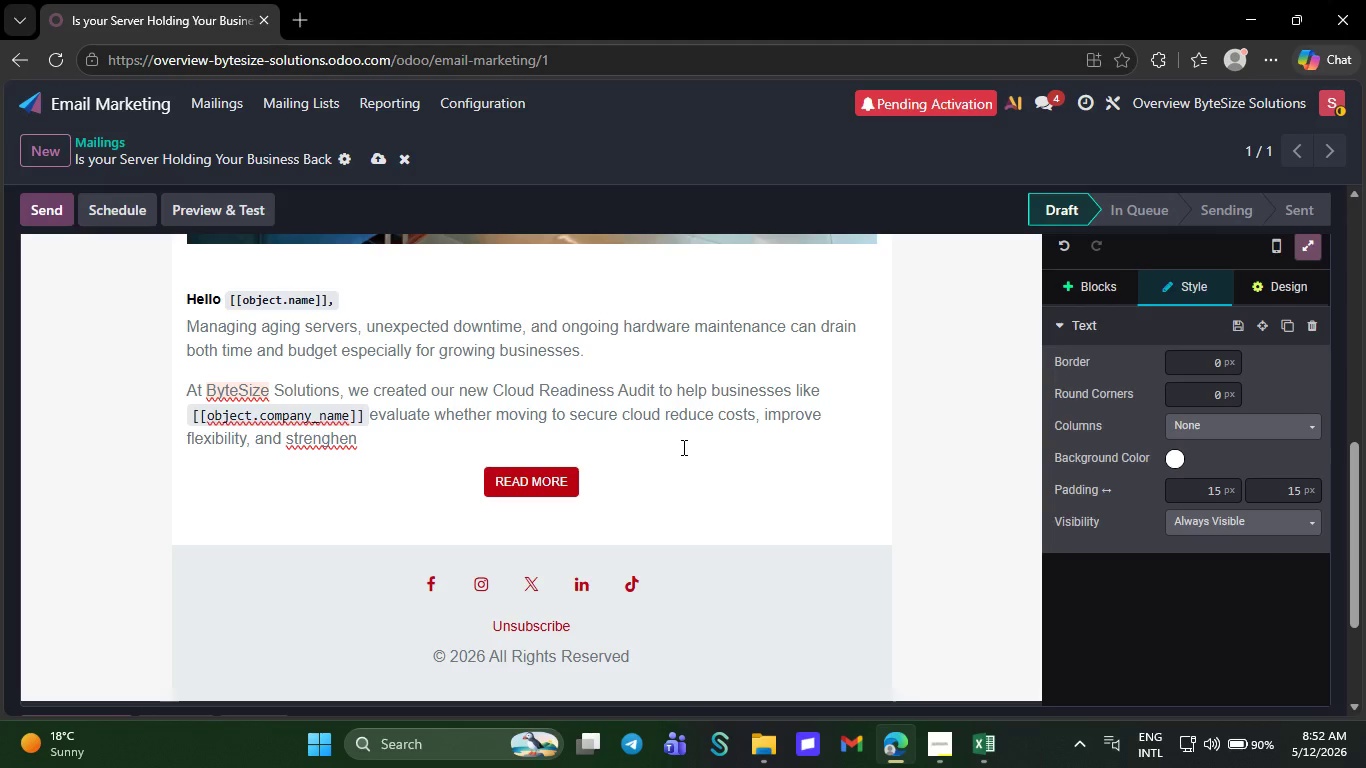 
type(cy)
 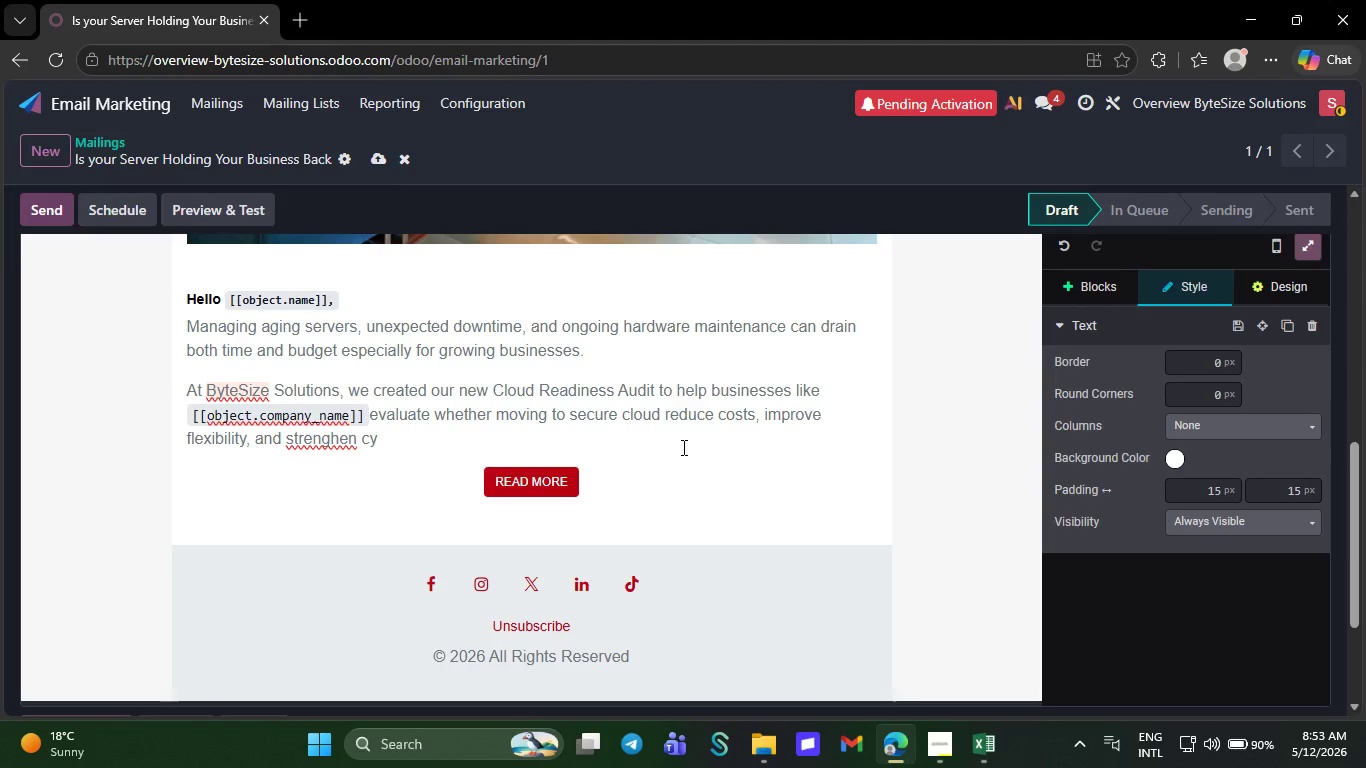 
wait(6.62)
 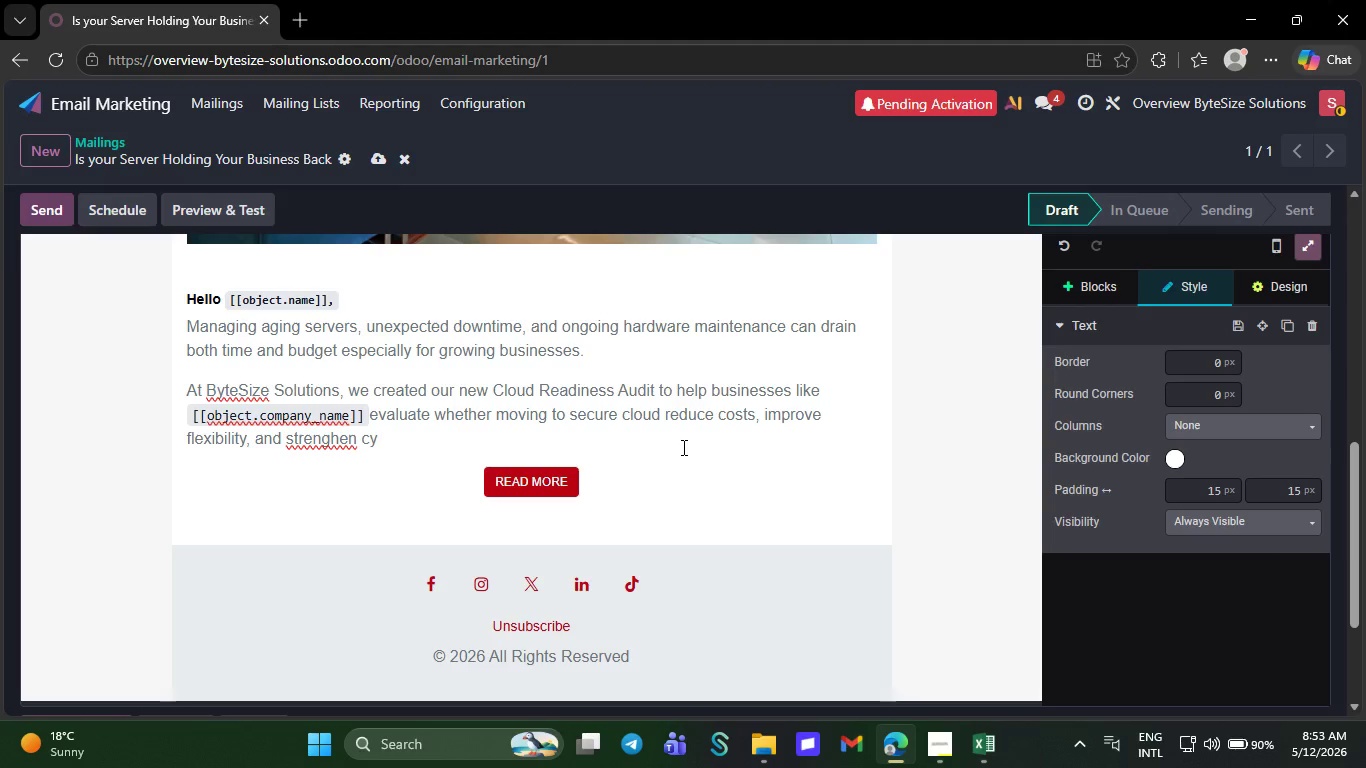 
type(ber)
 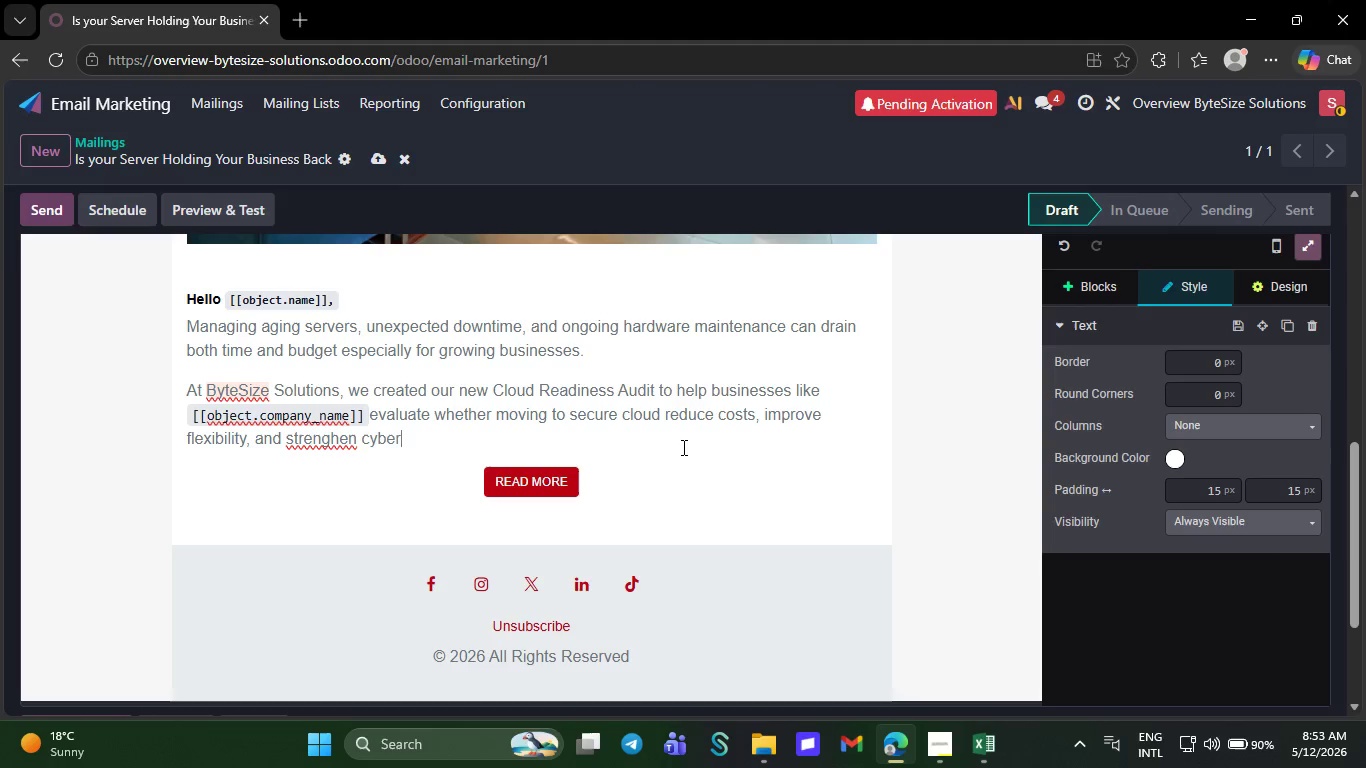 
wait(7.44)
 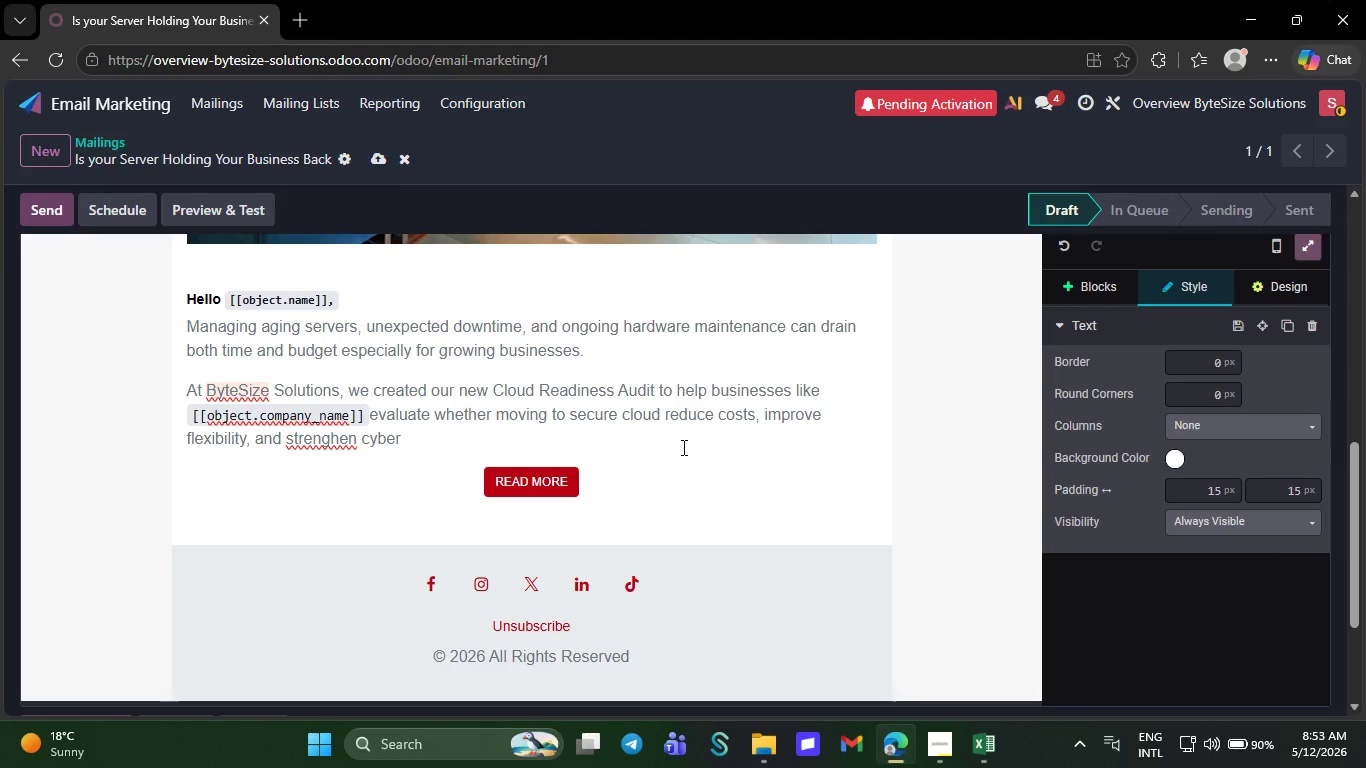 
type(se)
 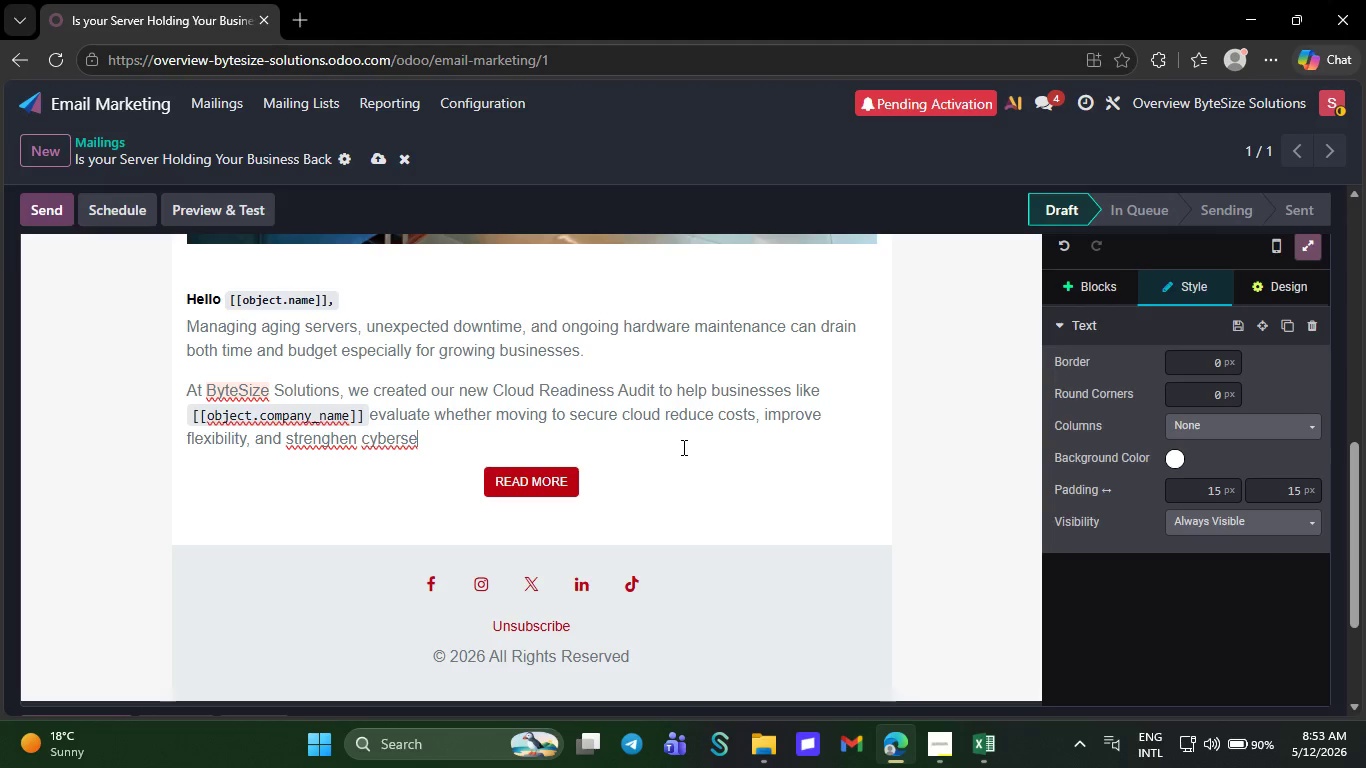 
type(curity.)
 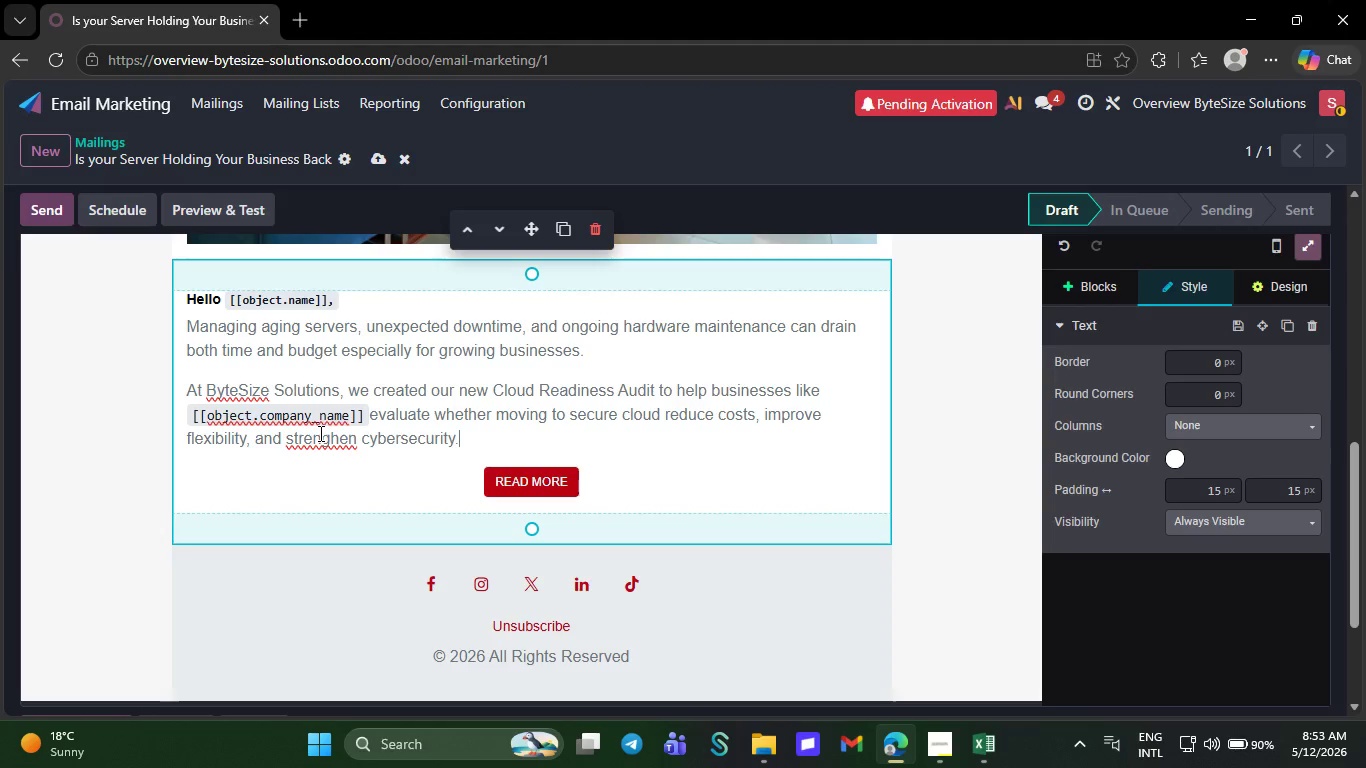 
right_click([320, 441])
 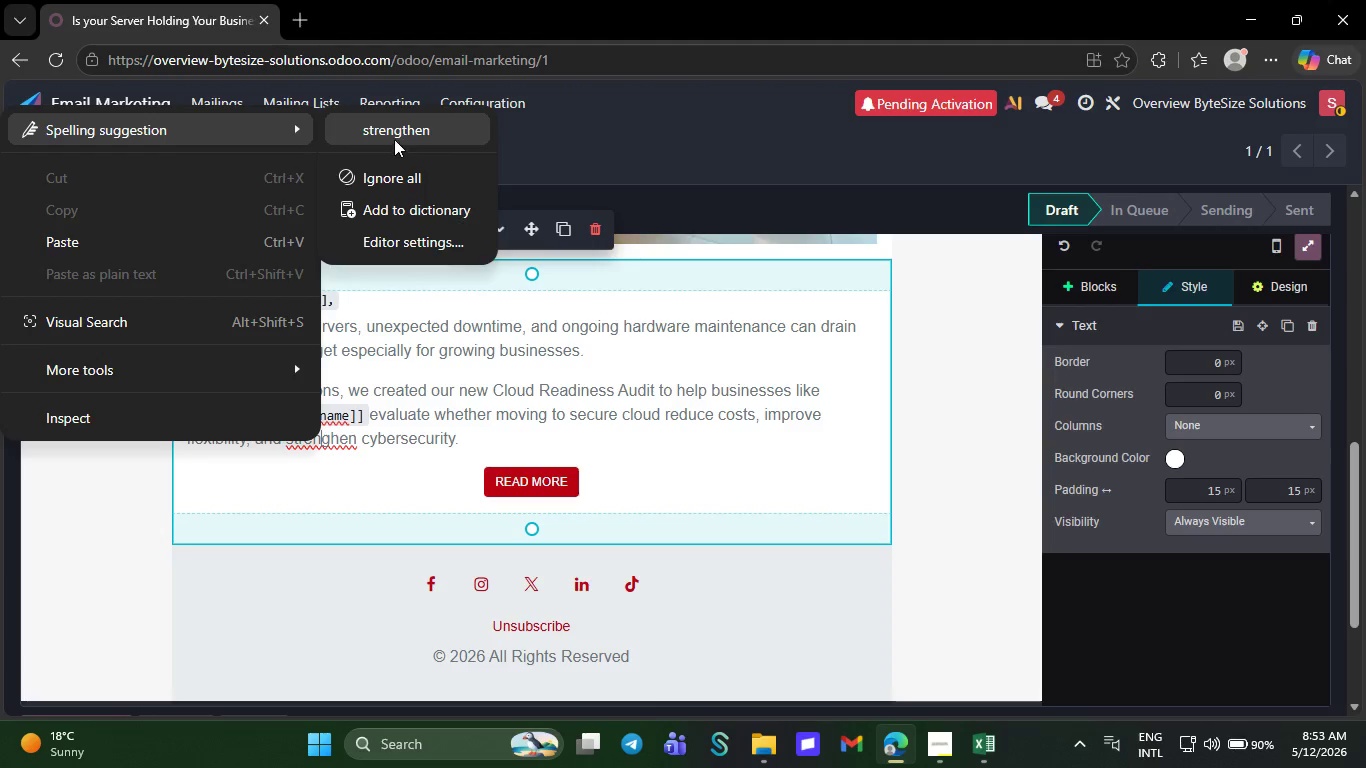 
left_click([394, 130])
 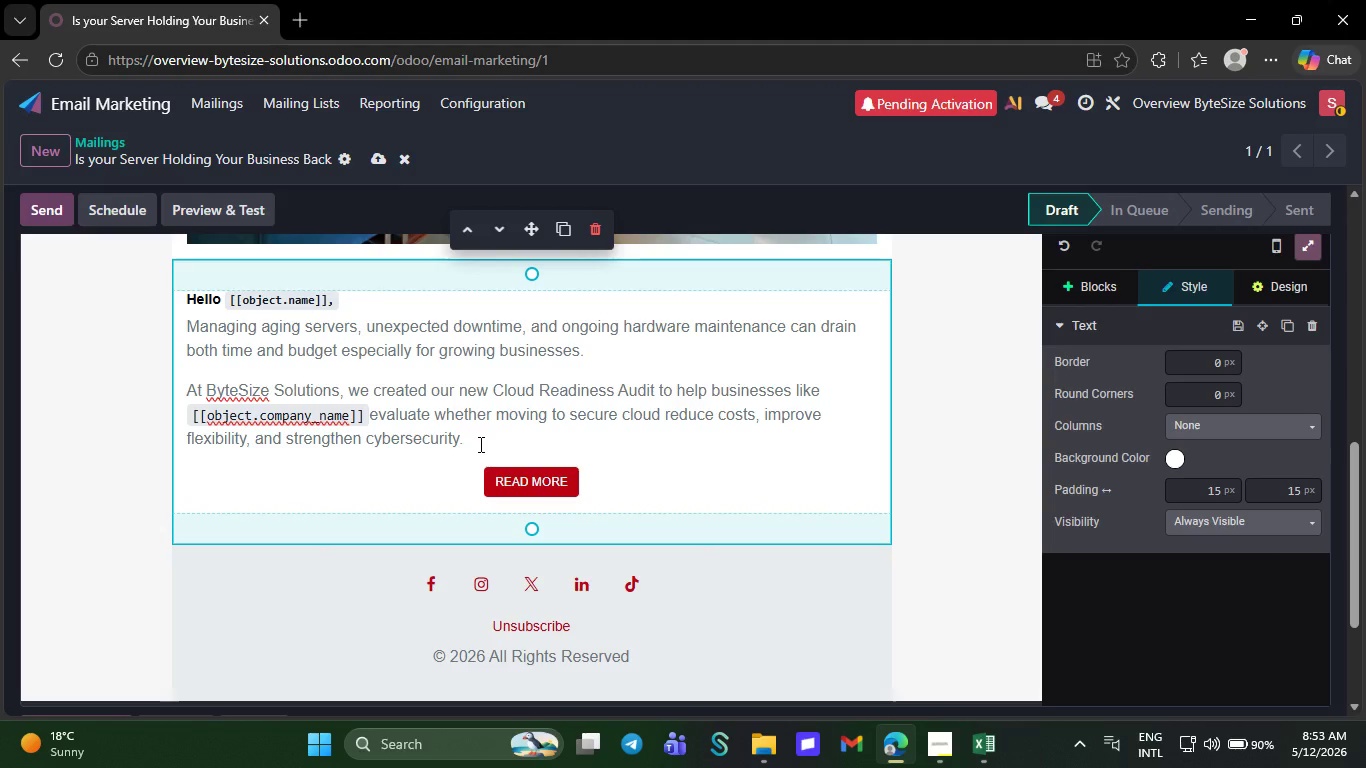 
wait(11.36)
 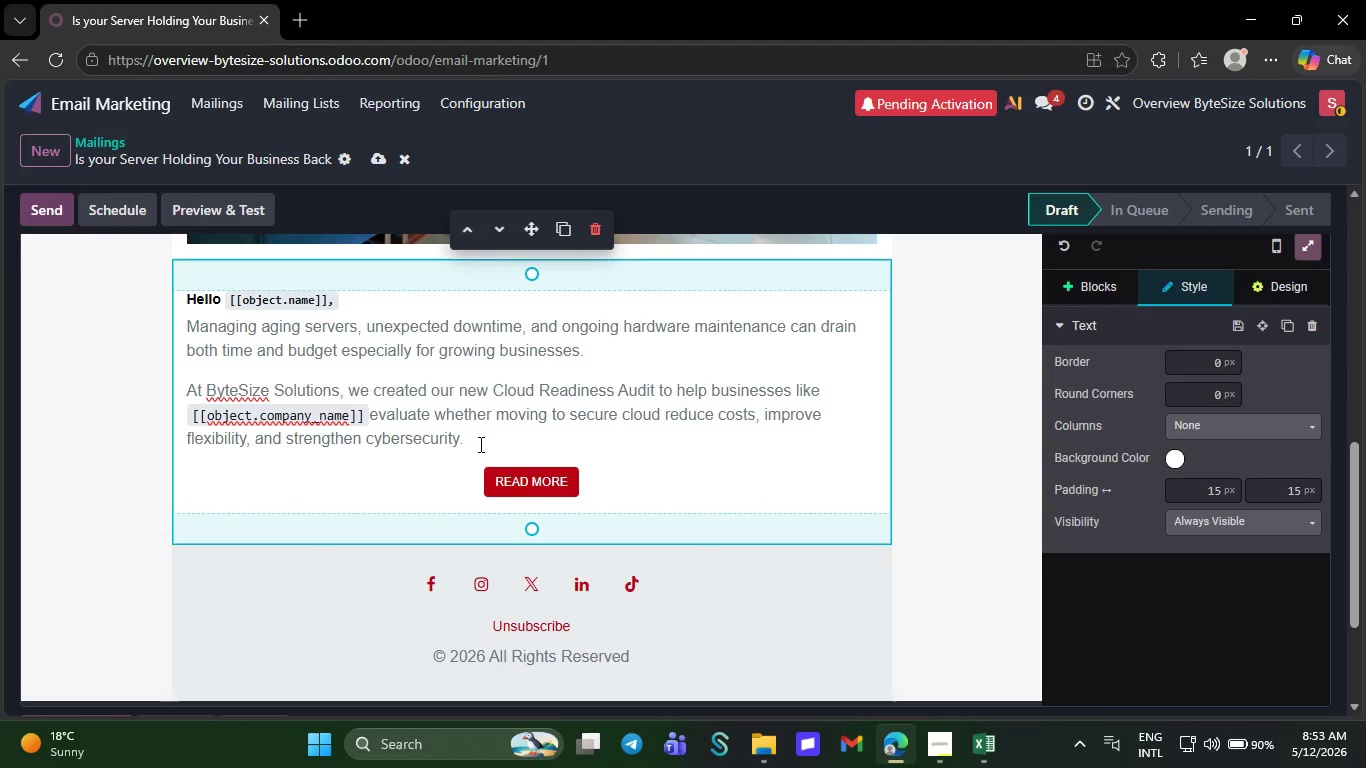 
key(NumpadEnter)
 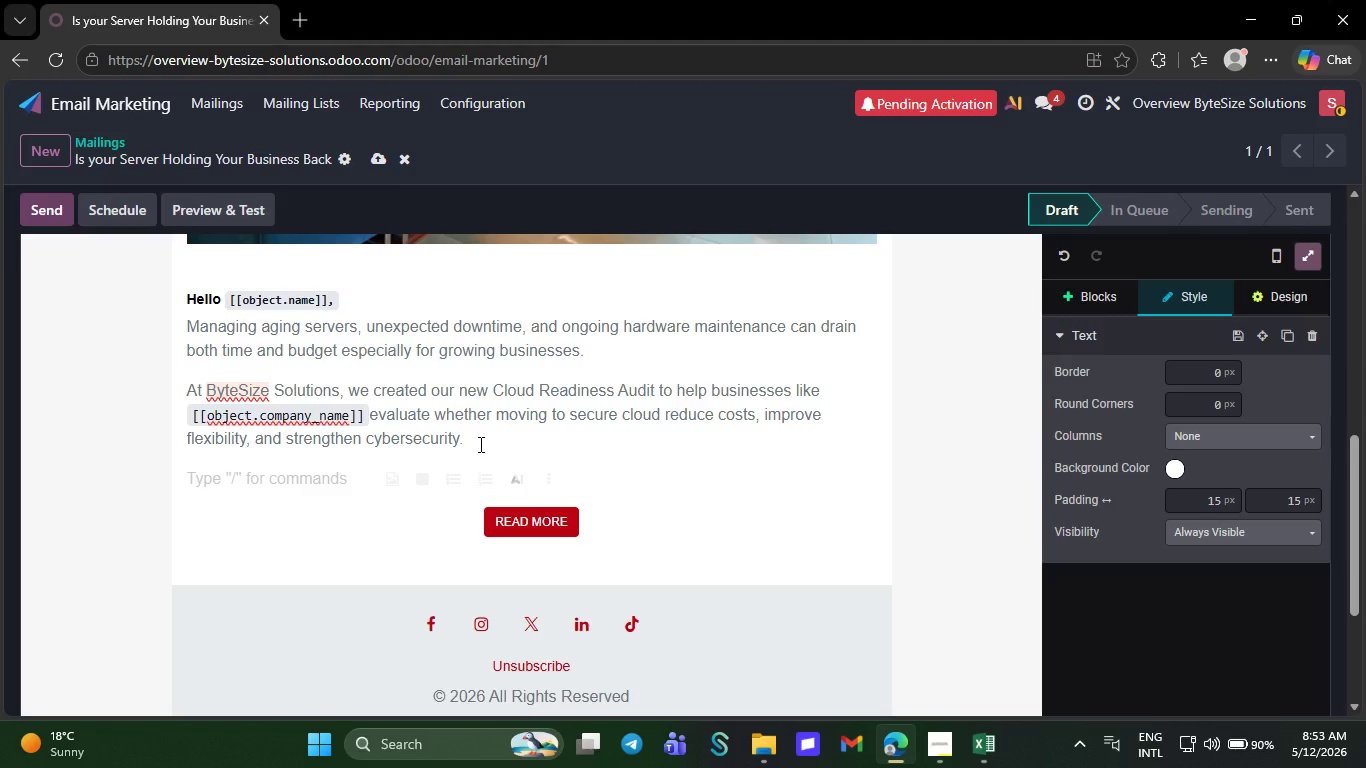 
wait(11.08)
 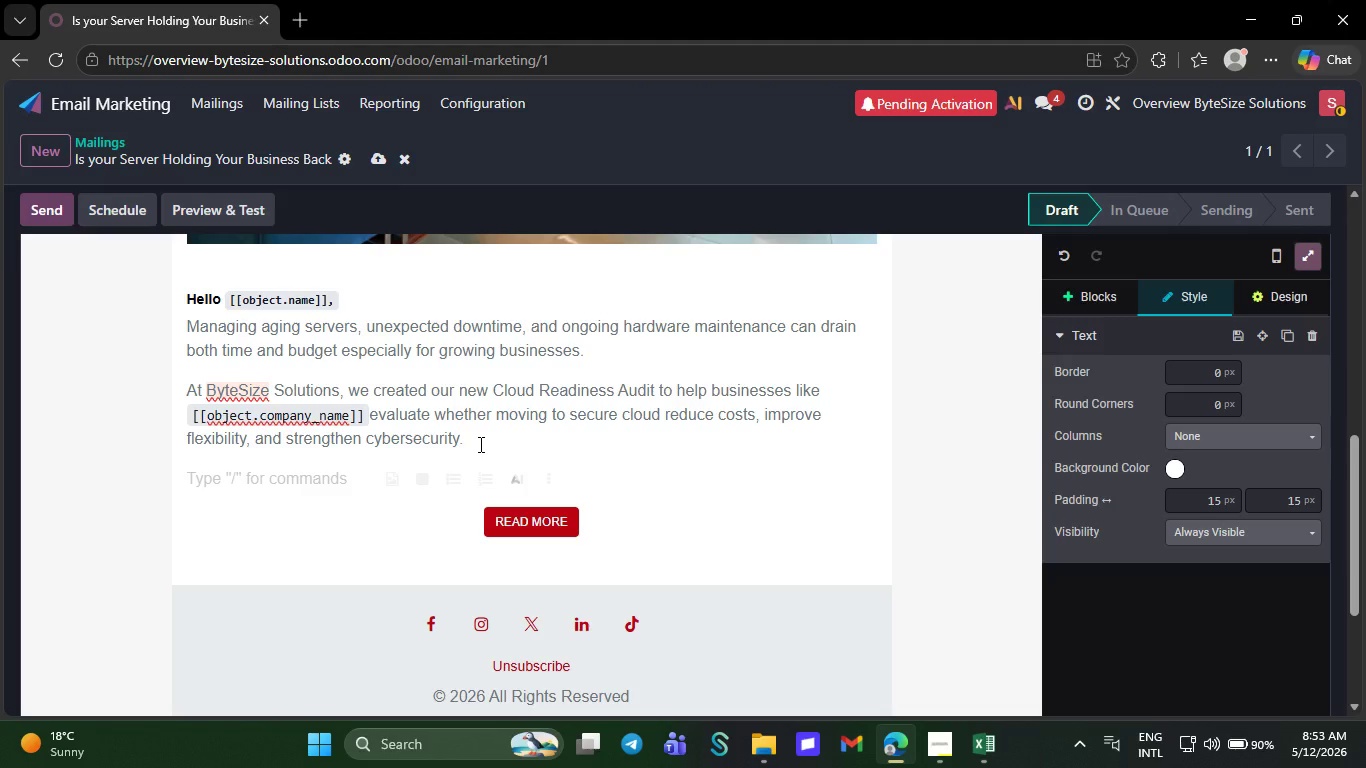 
key(CapsLock)
 